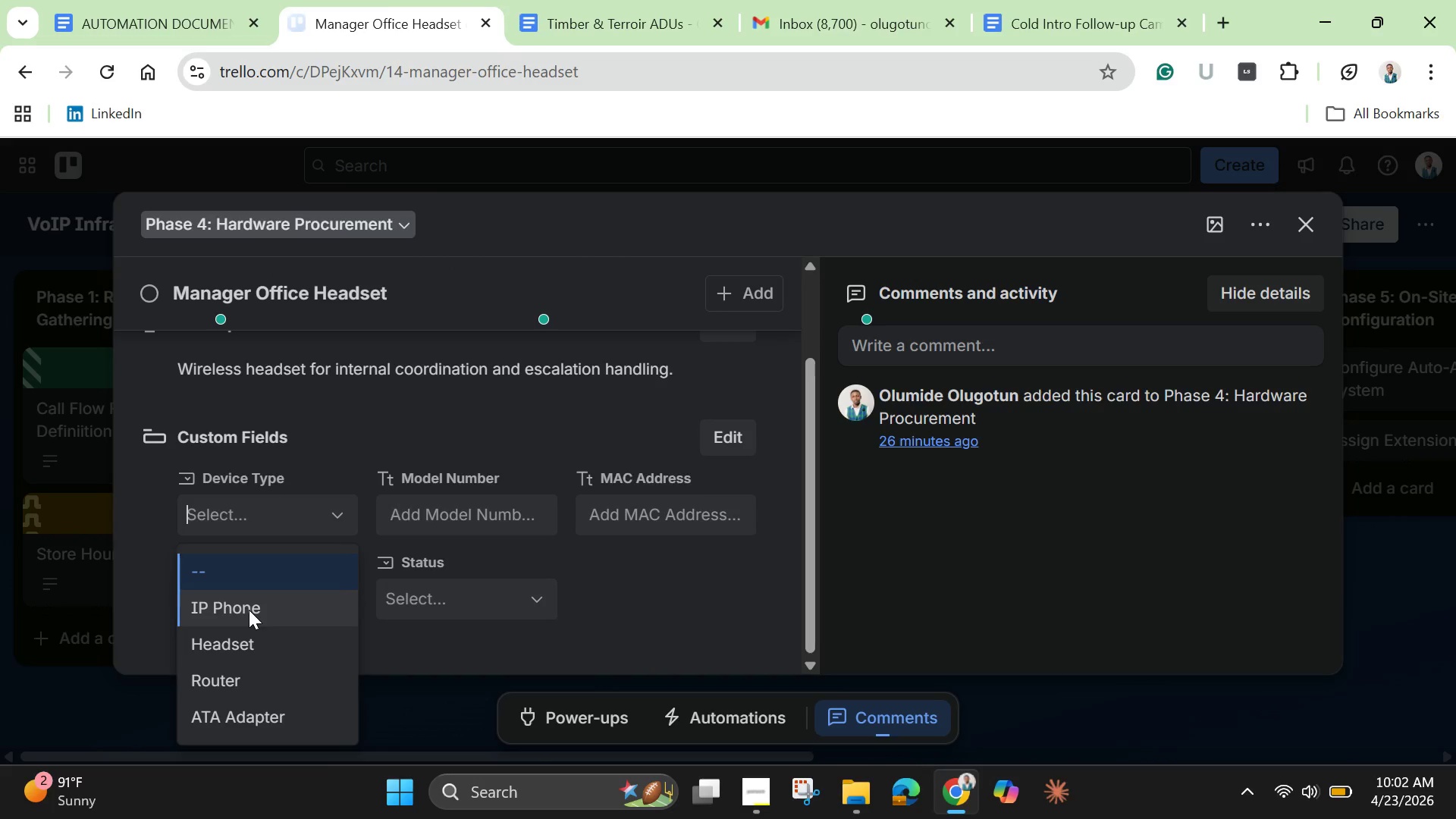 
left_click([249, 647])
 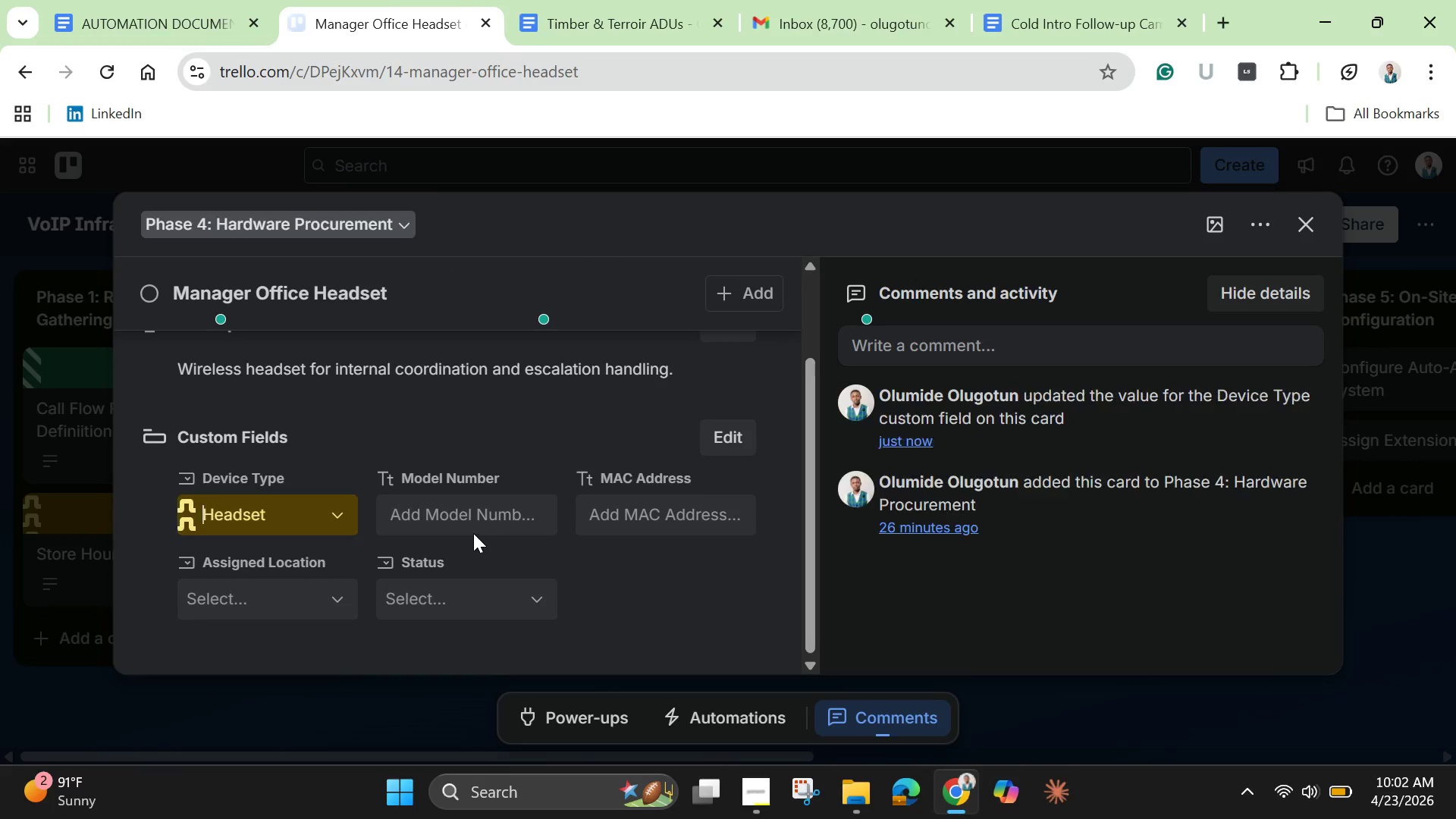 
left_click([473, 524])
 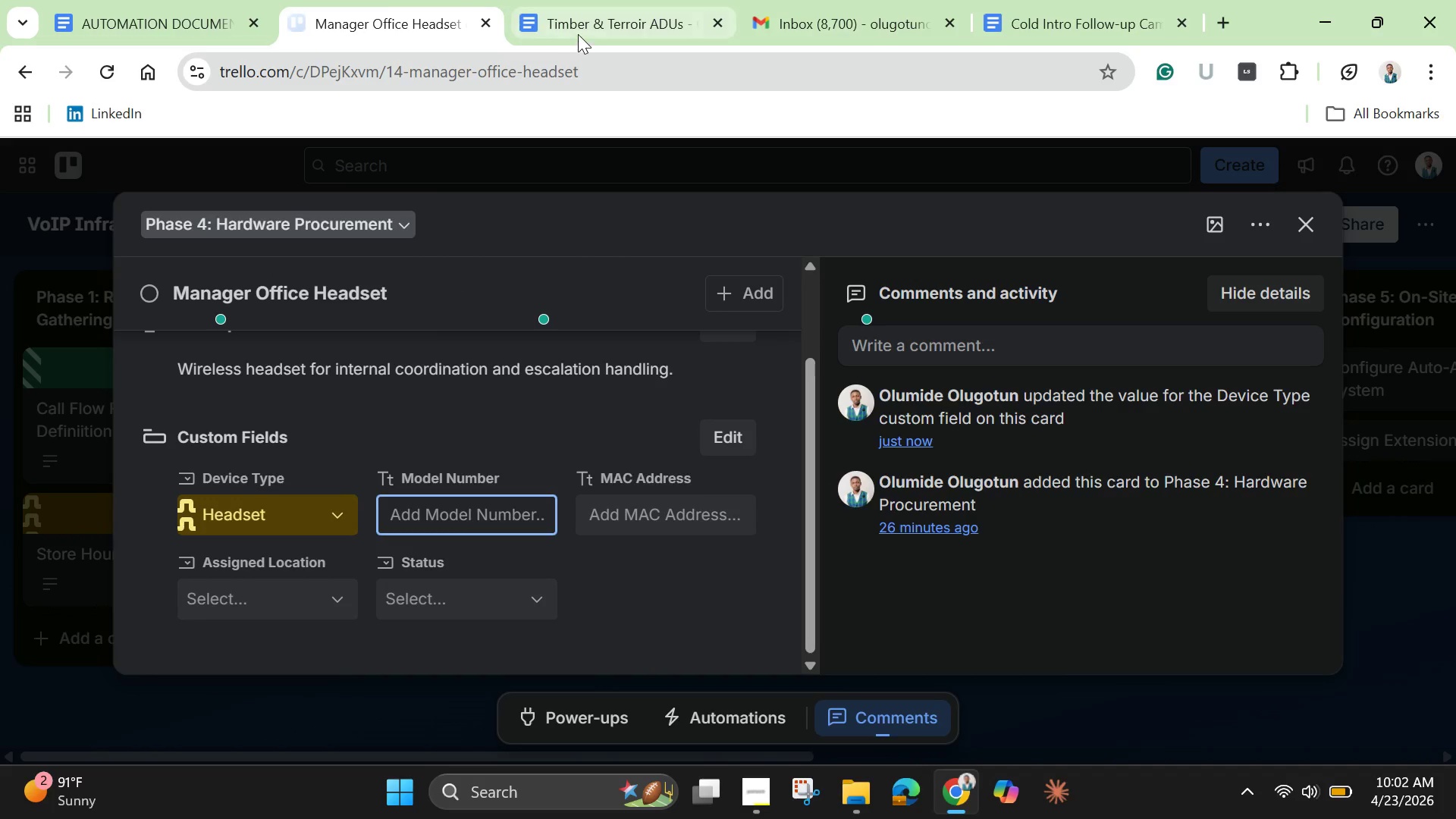 
left_click([578, 33])
 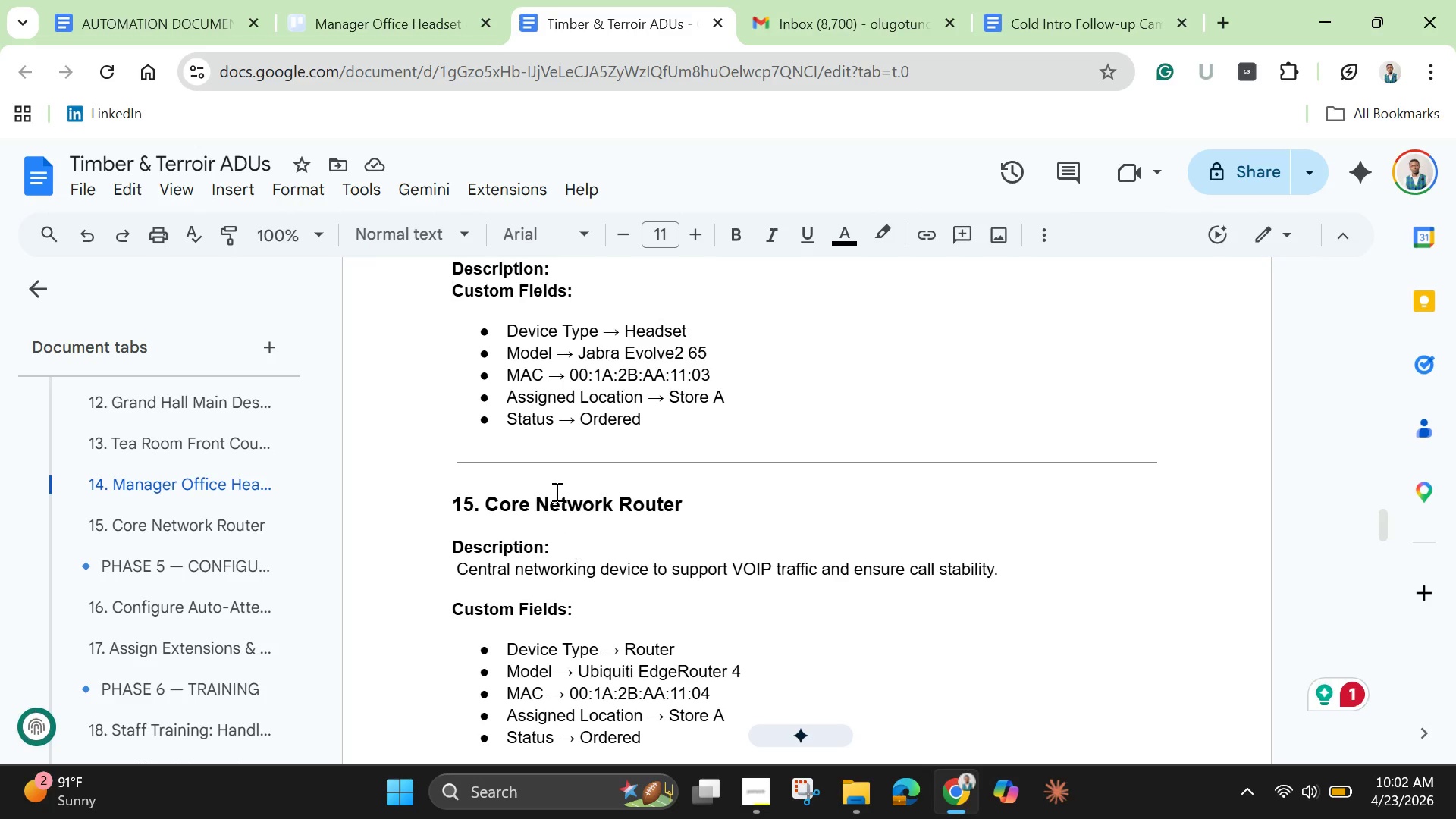 
wait(5.05)
 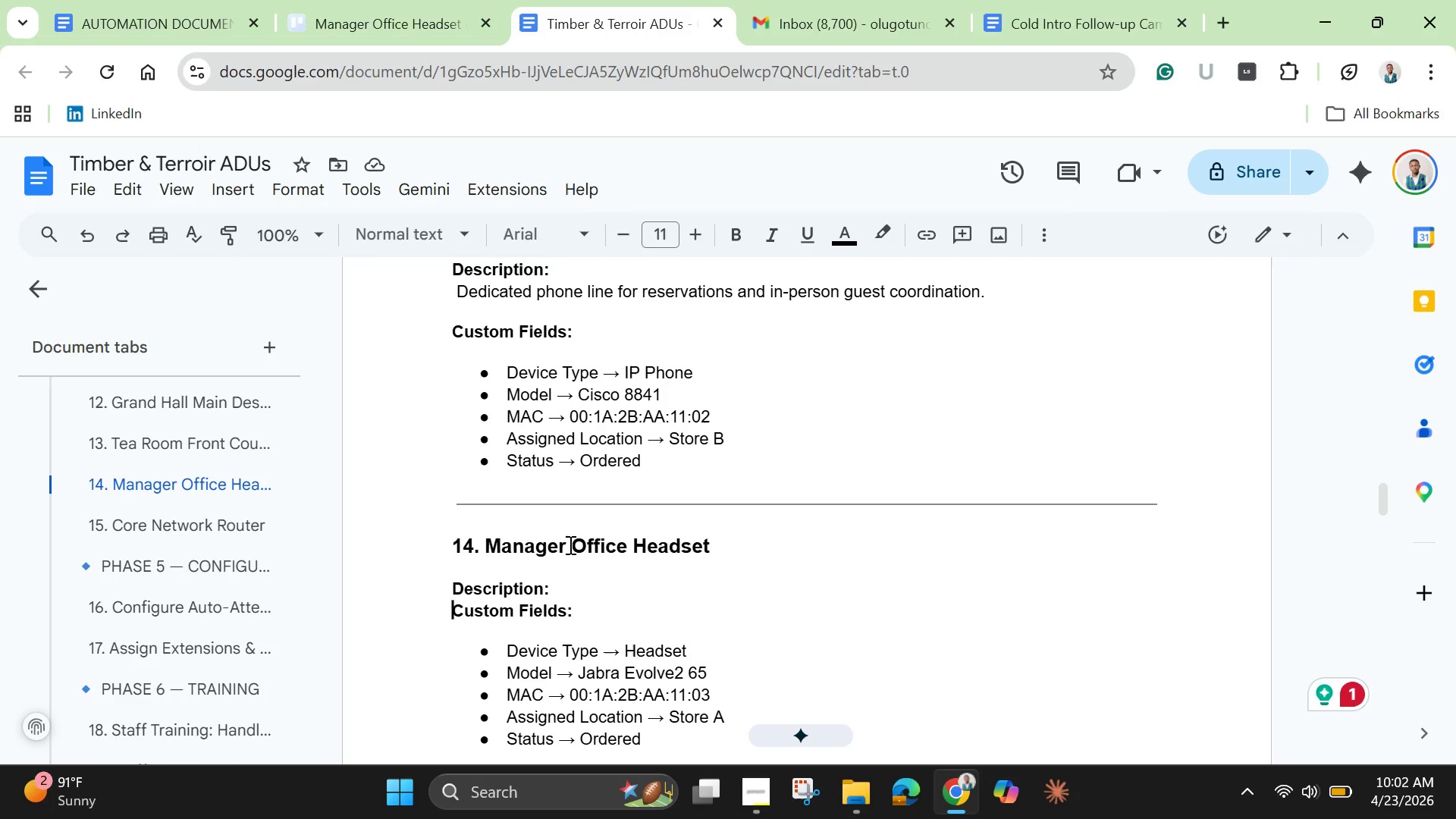 
left_click_drag(start_coordinate=[578, 362], to_coordinate=[714, 356])
 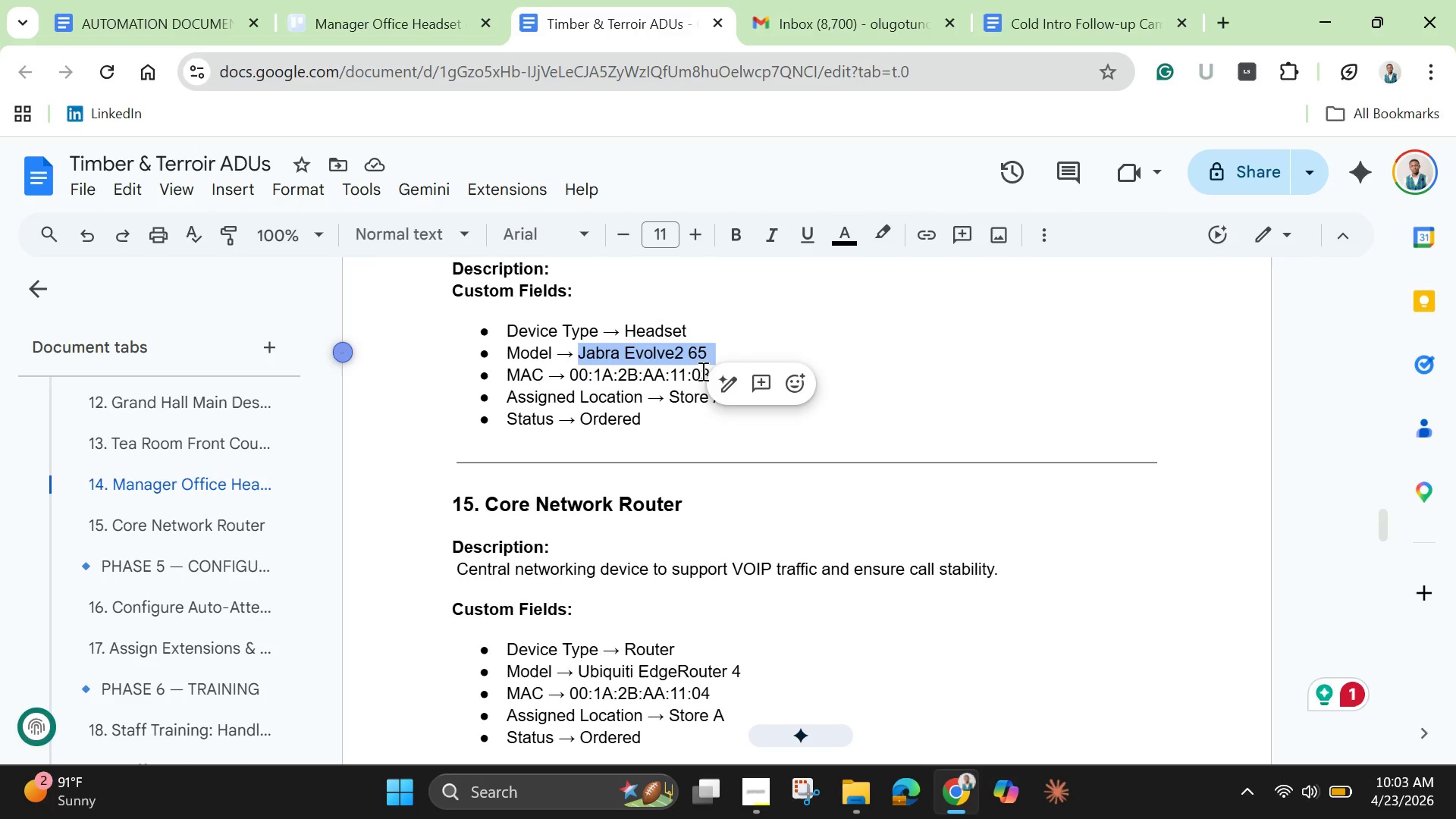 
key(Control+C)
 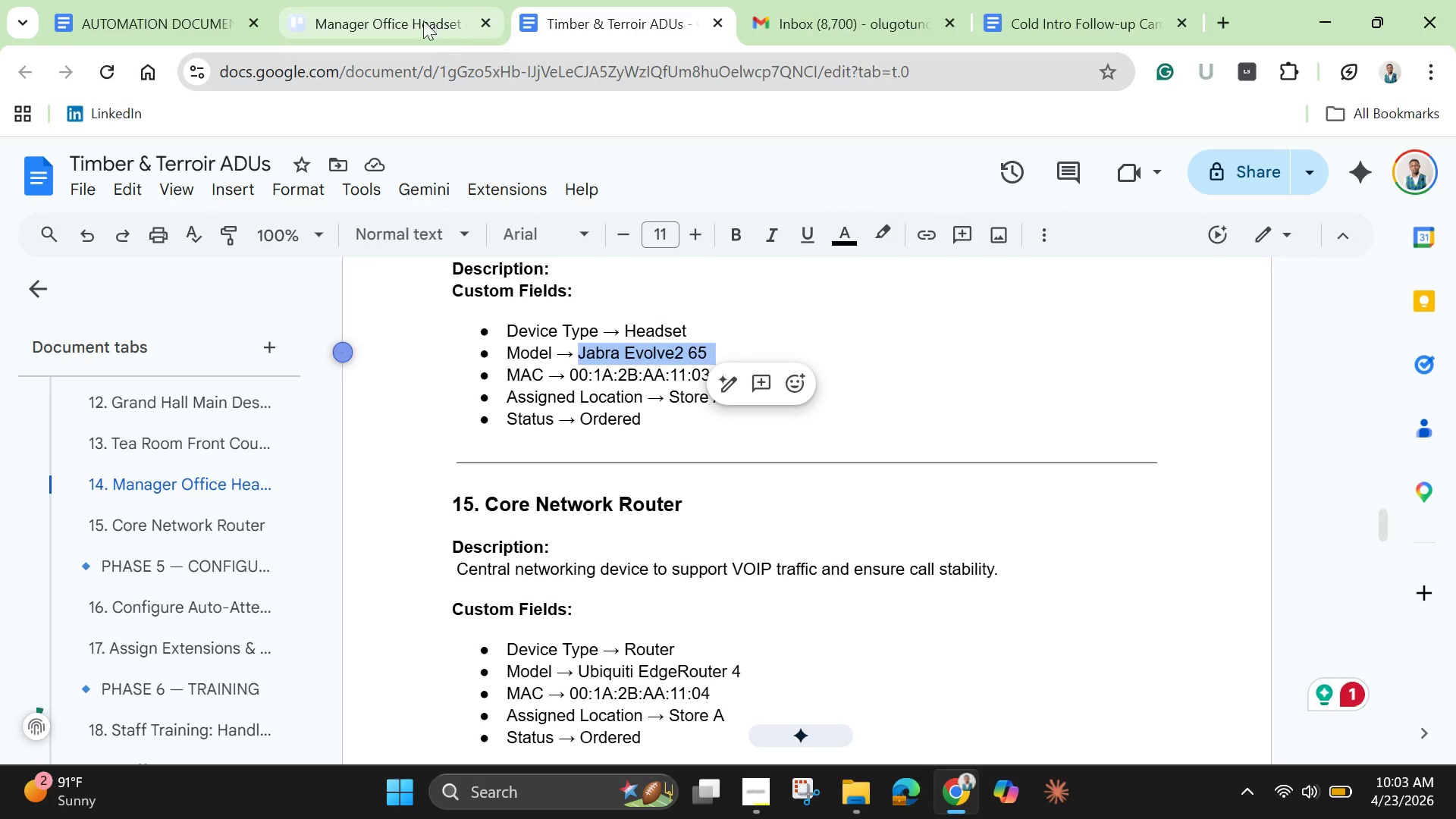 
left_click([417, 16])
 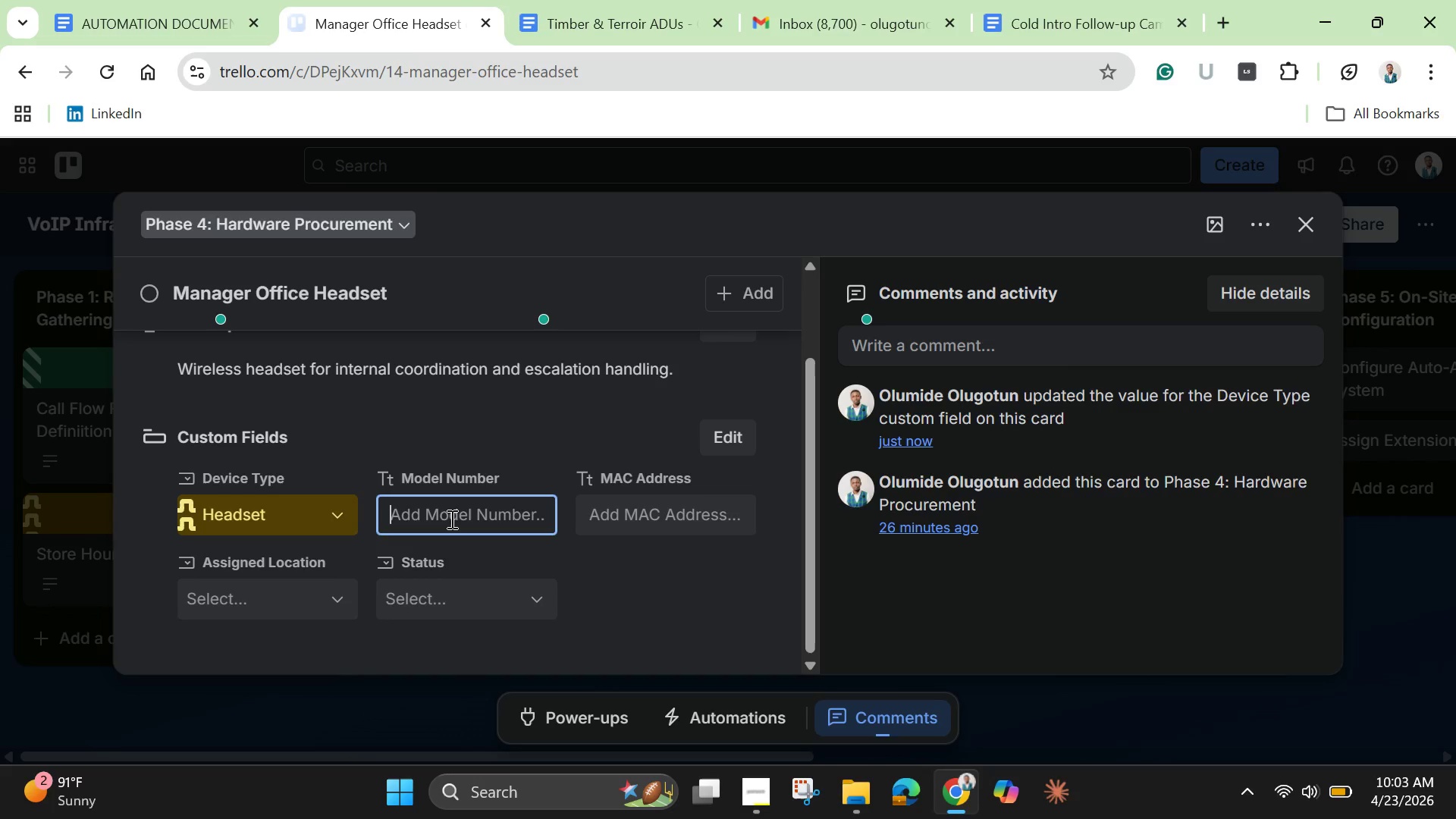 
left_click([450, 519])
 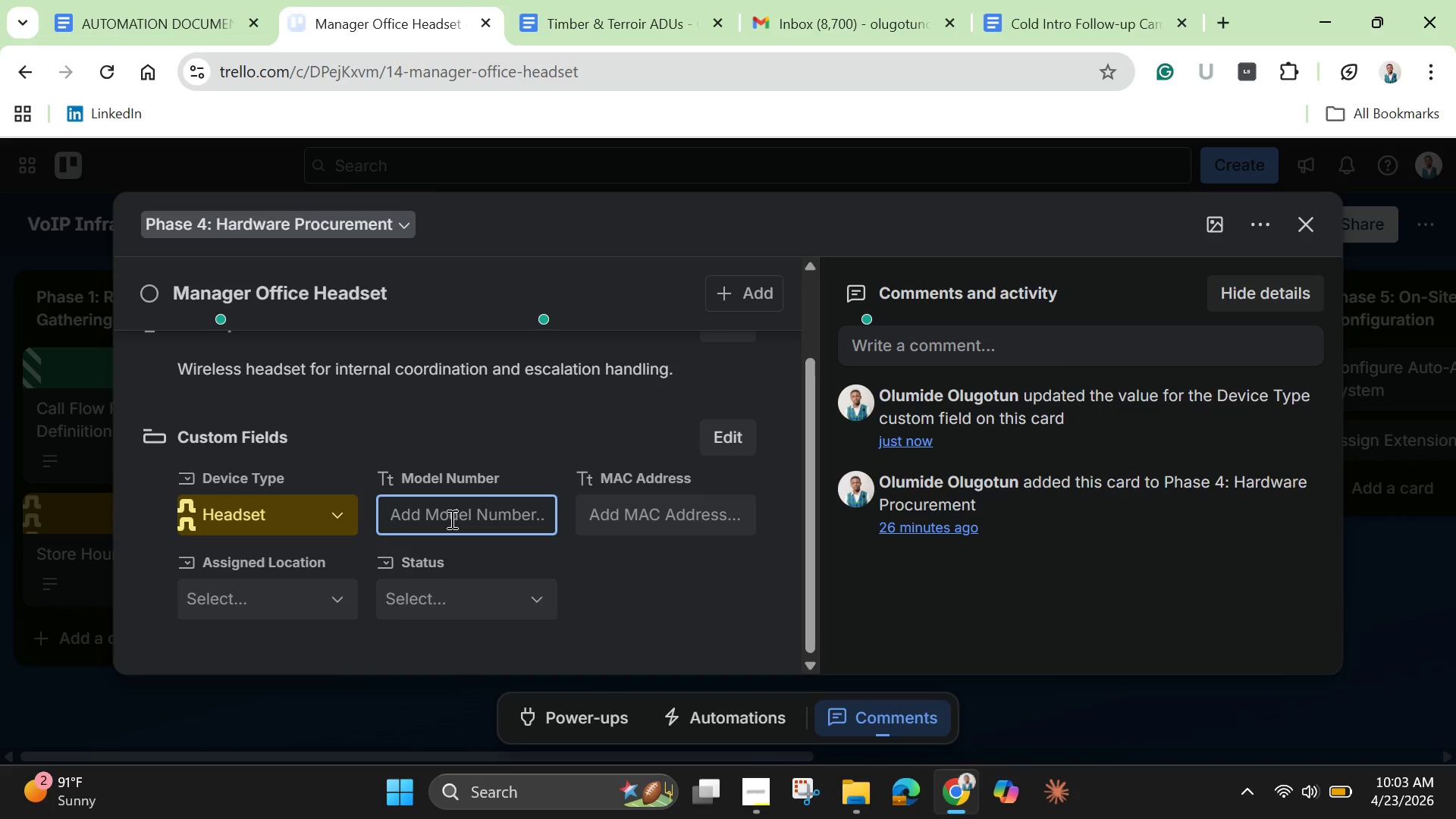 
key(Control+V)
 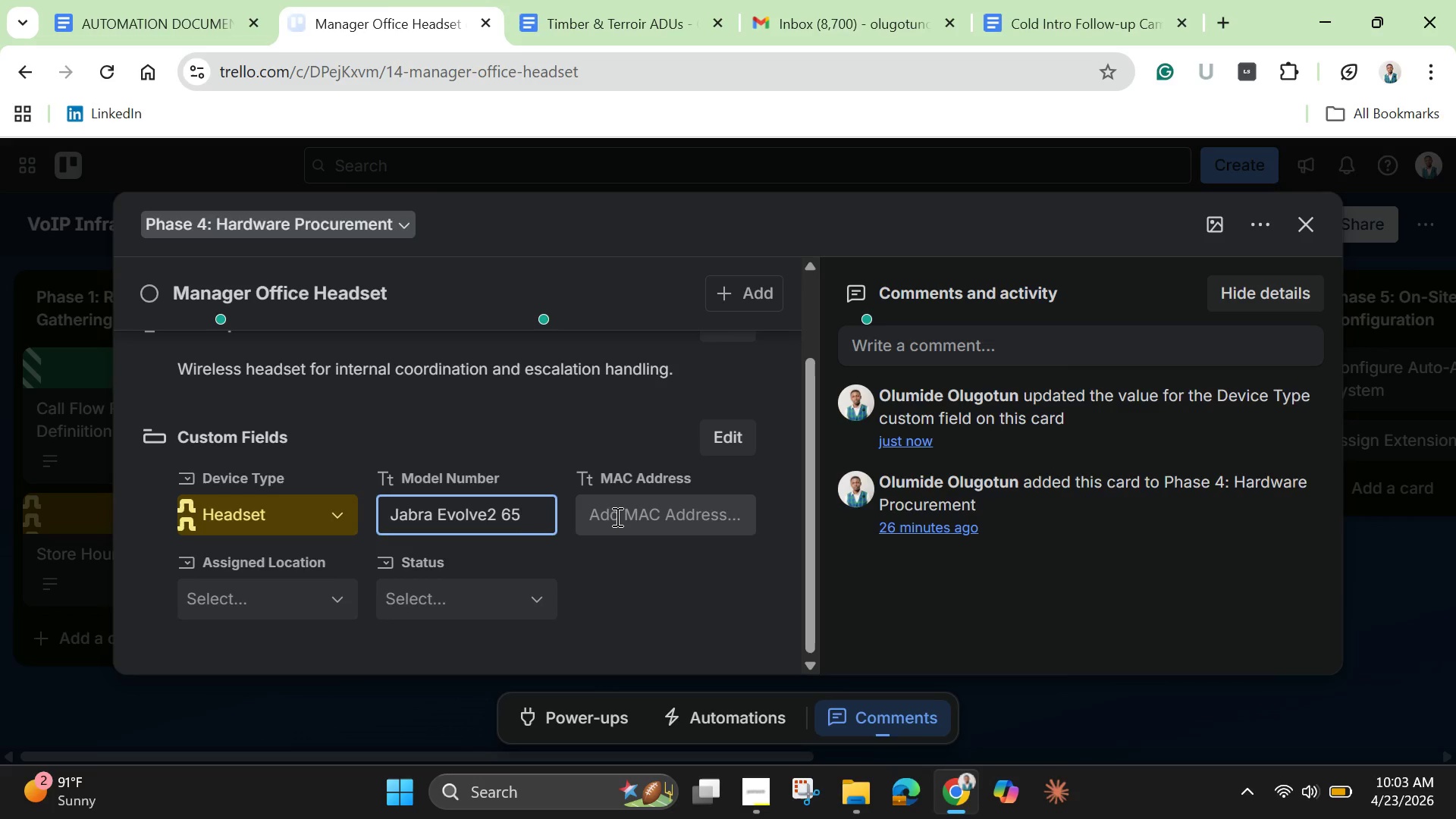 
left_click([616, 516])
 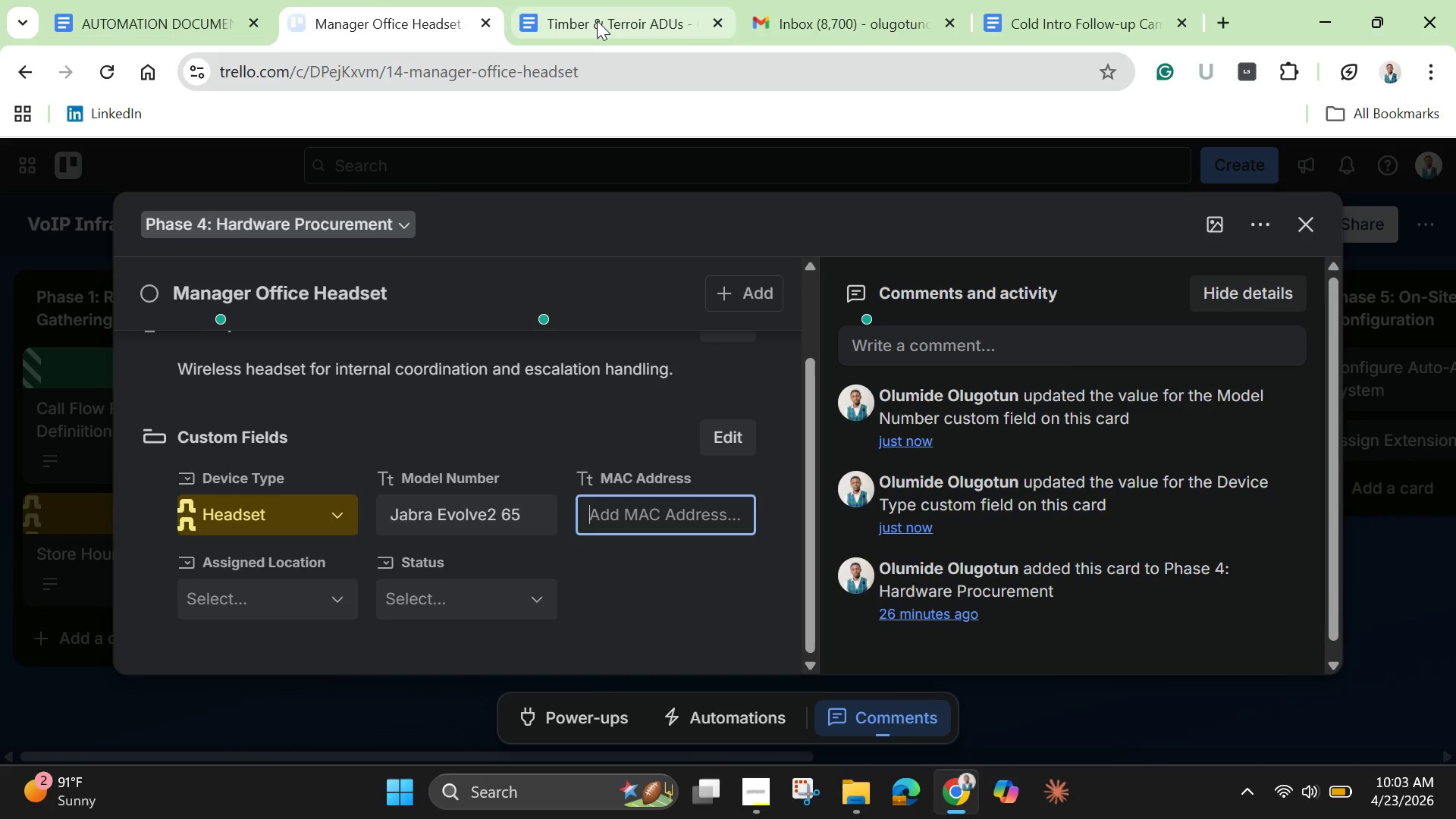 
left_click([597, 20])
 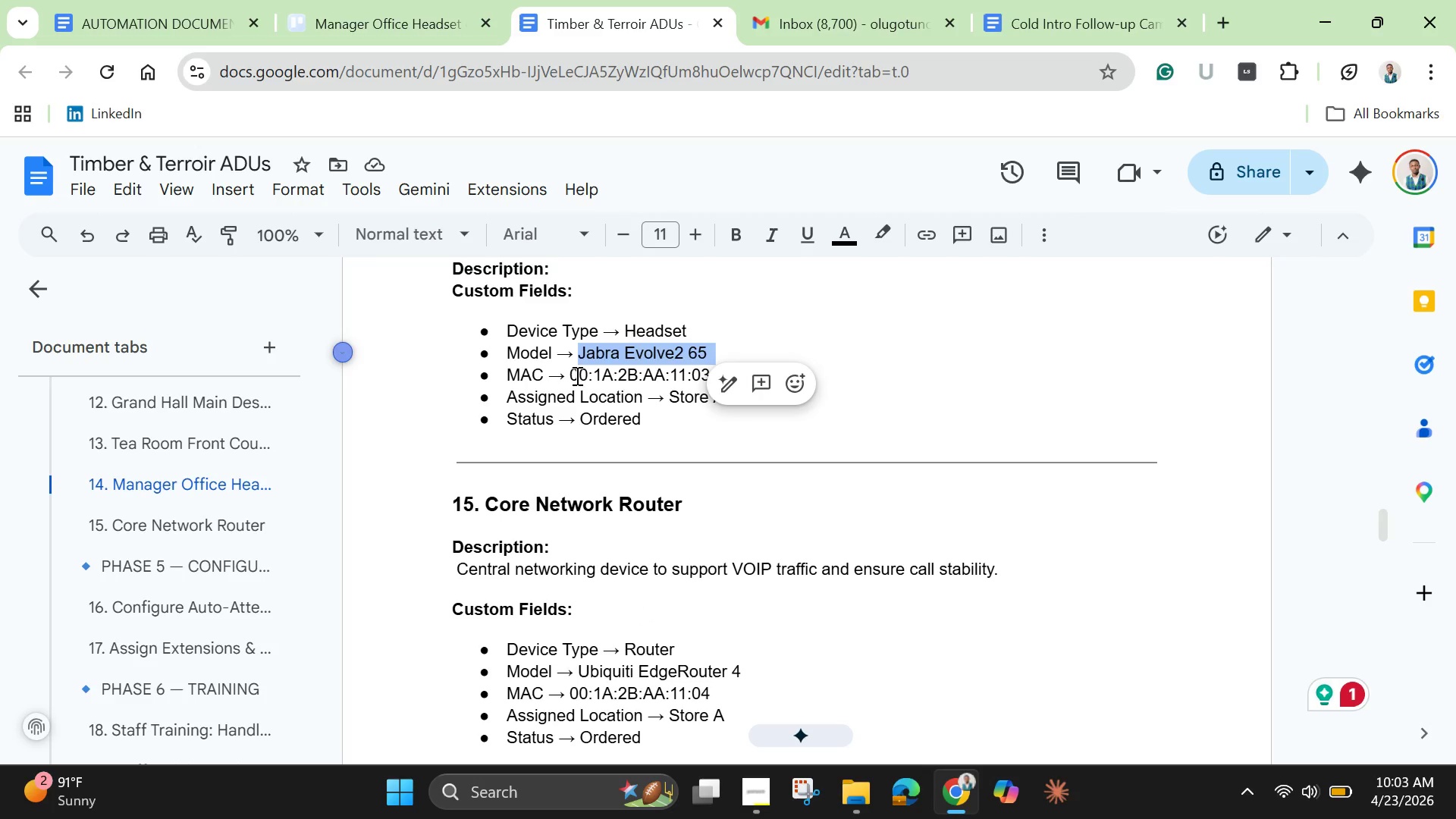 
left_click_drag(start_coordinate=[570, 375], to_coordinate=[708, 371])
 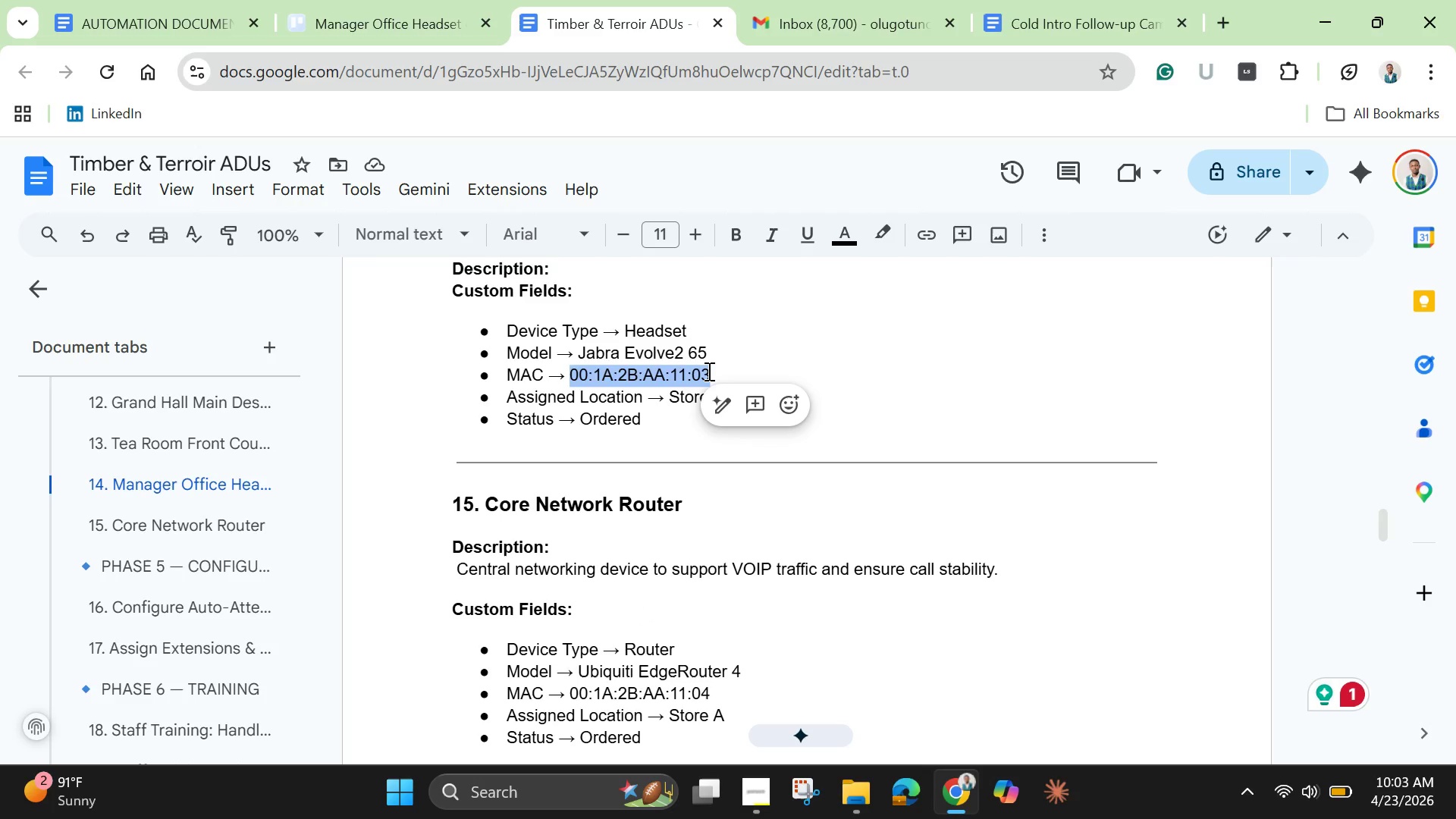 
key(Control+C)
 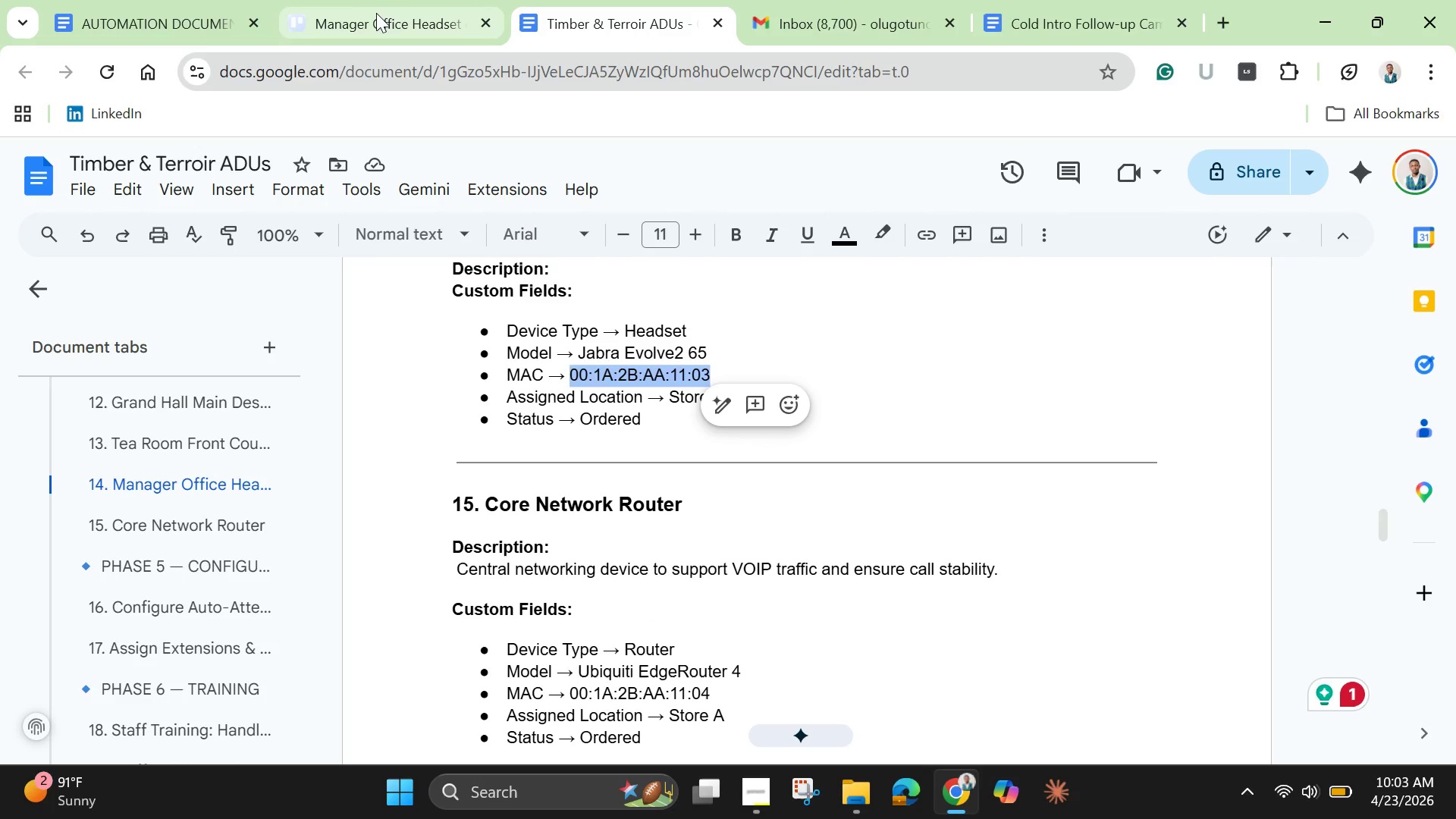 
left_click([376, 13])
 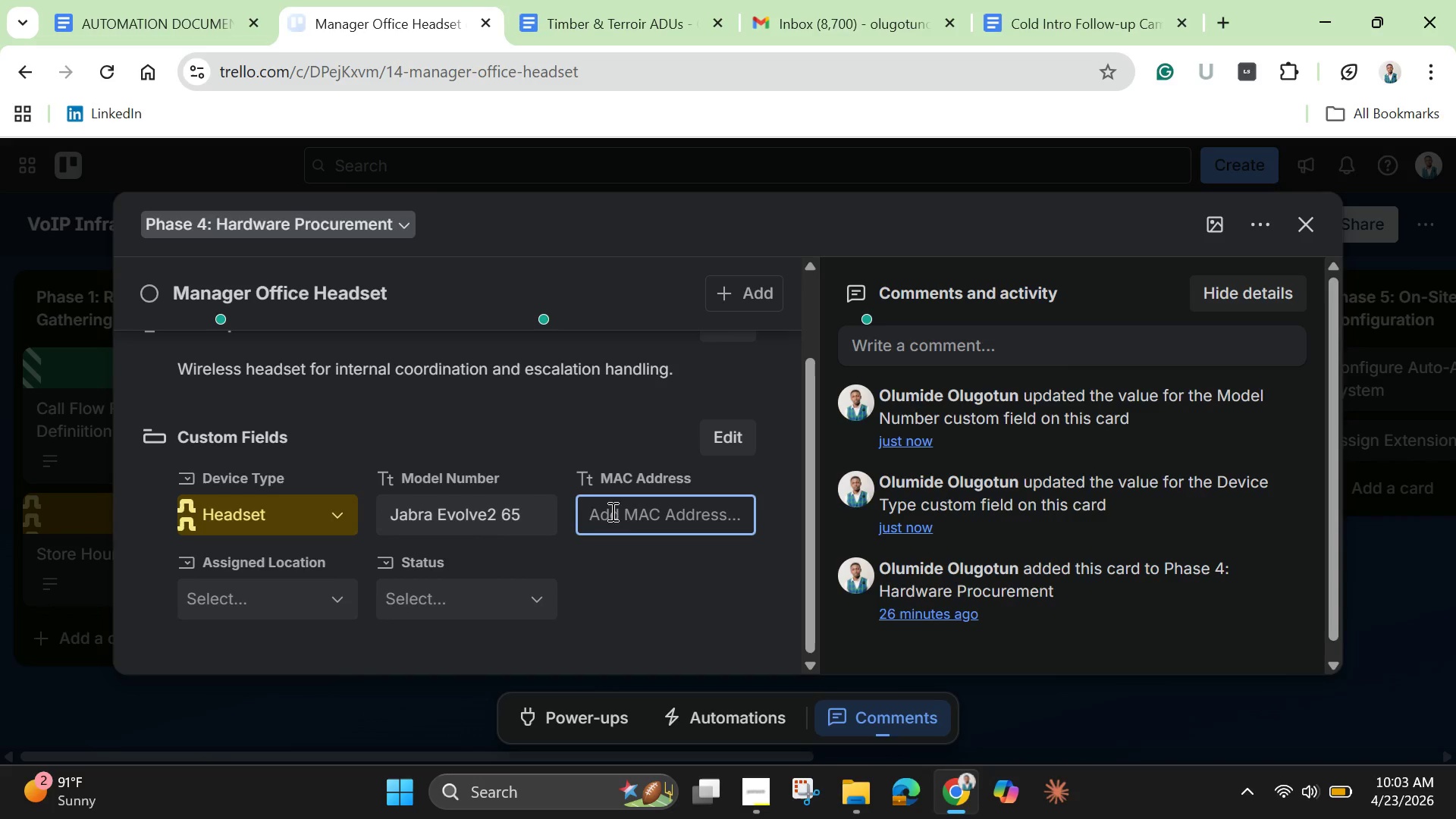 
left_click([626, 511])
 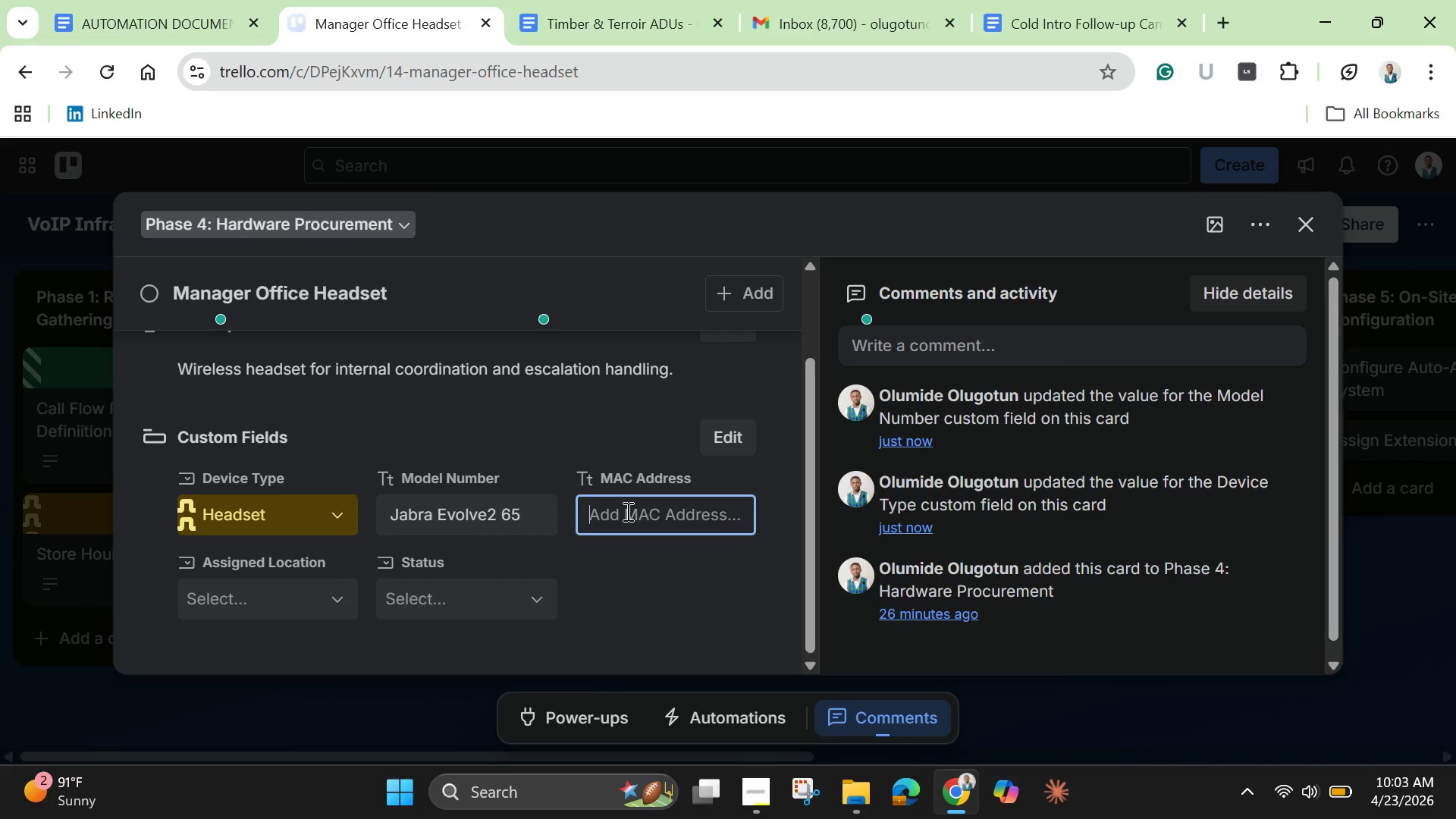 
key(Control+V)
 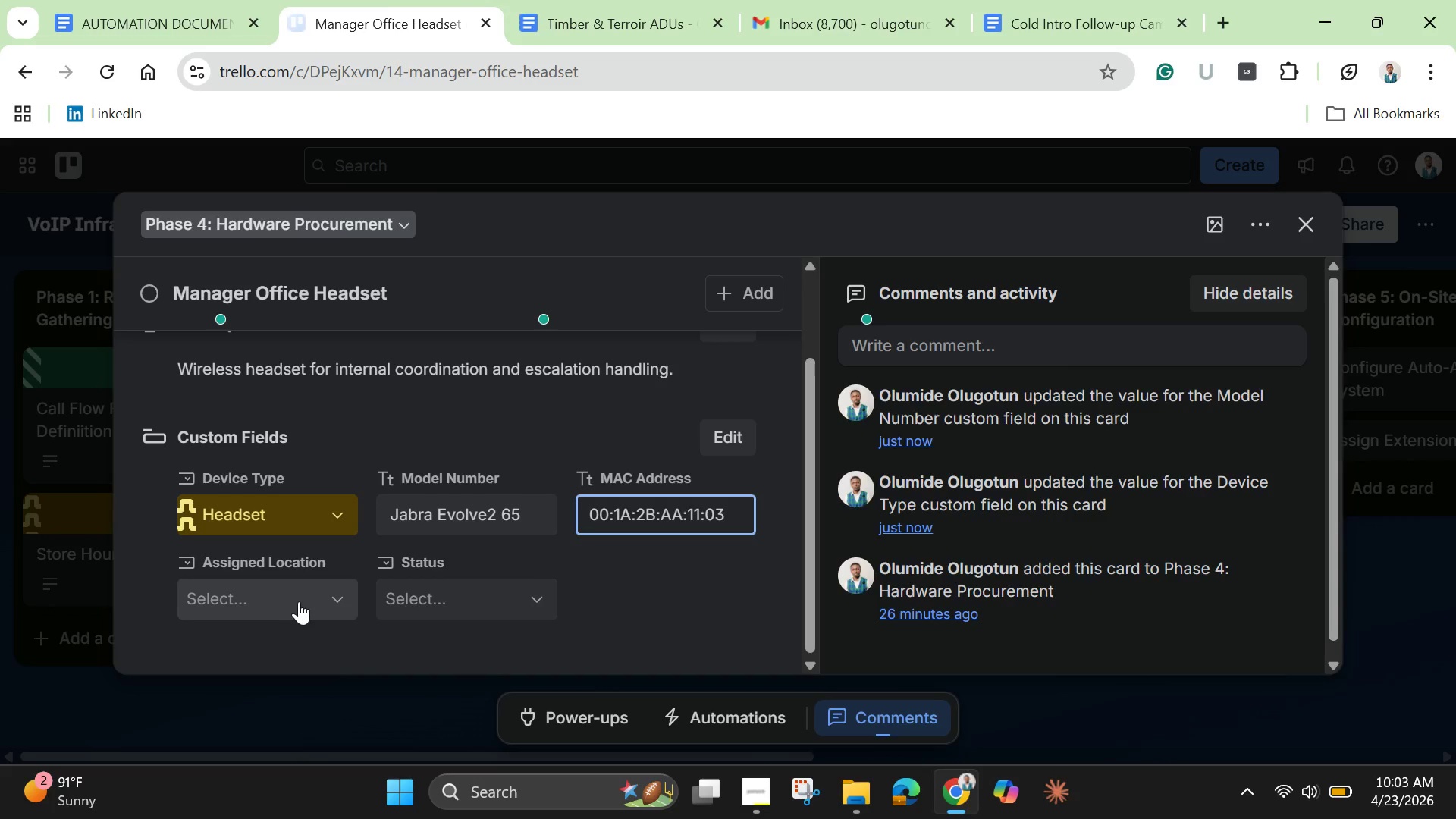 
left_click([294, 601])
 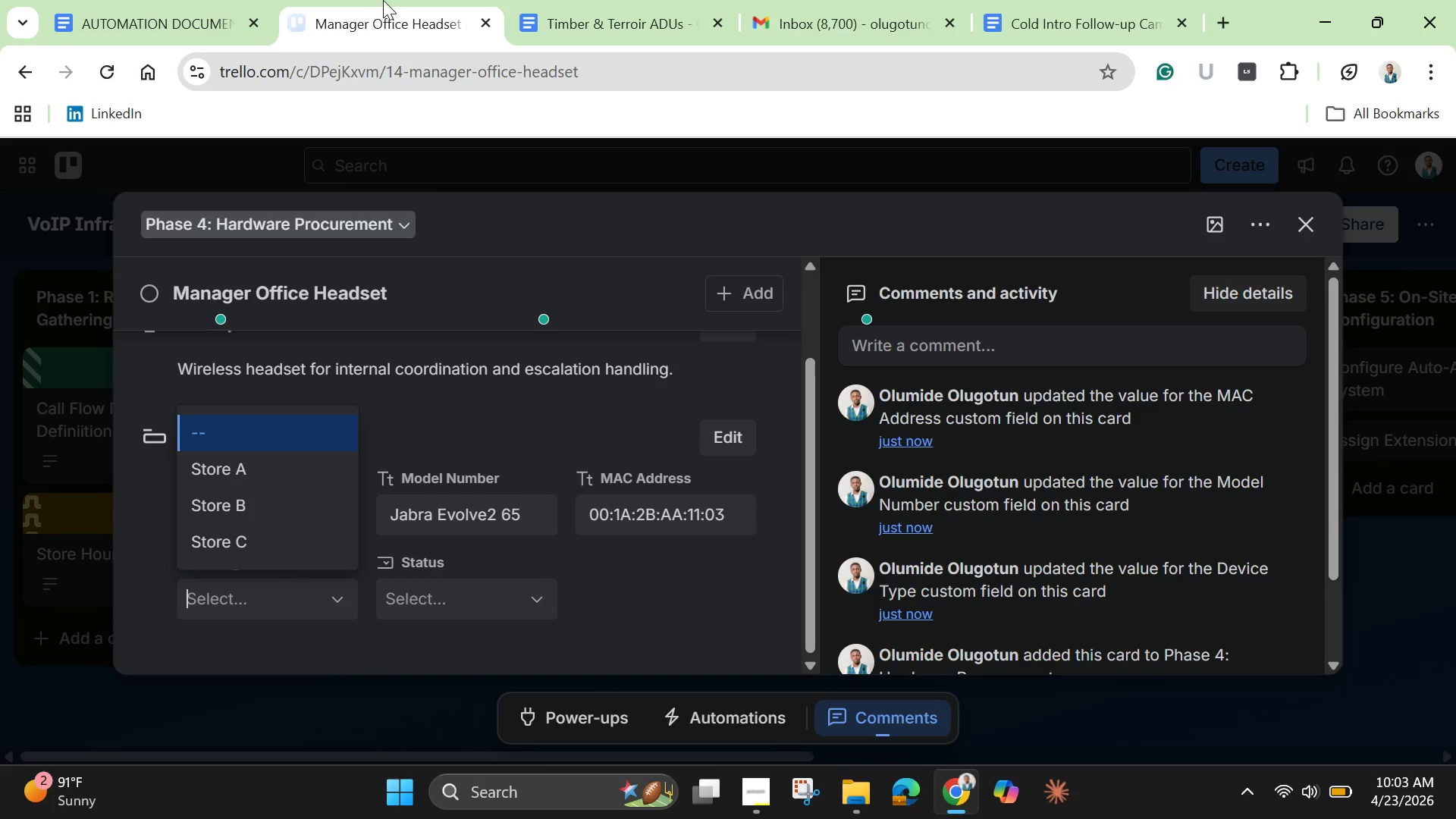 
mouse_move([553, 21])
 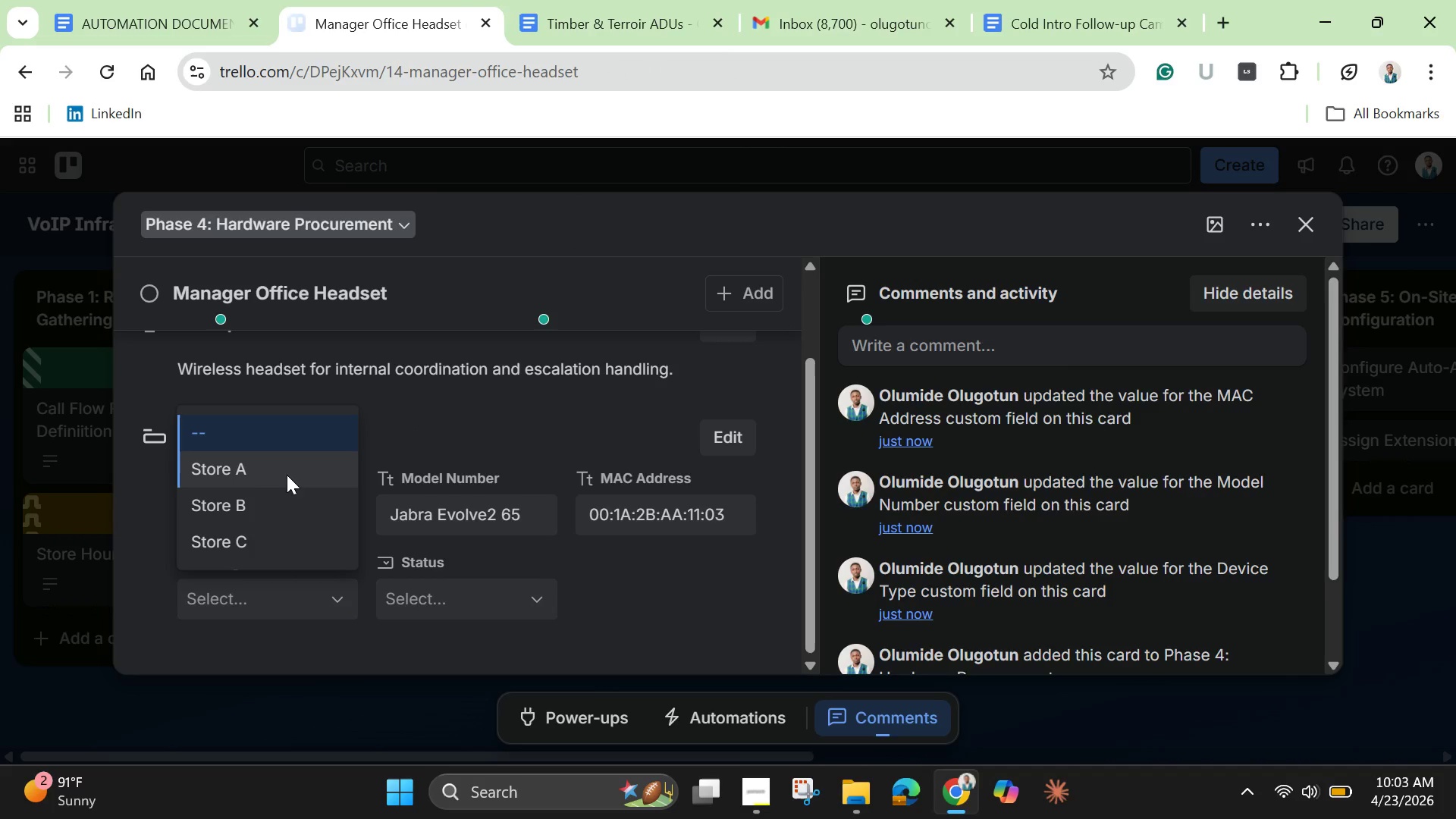 
left_click([278, 476])
 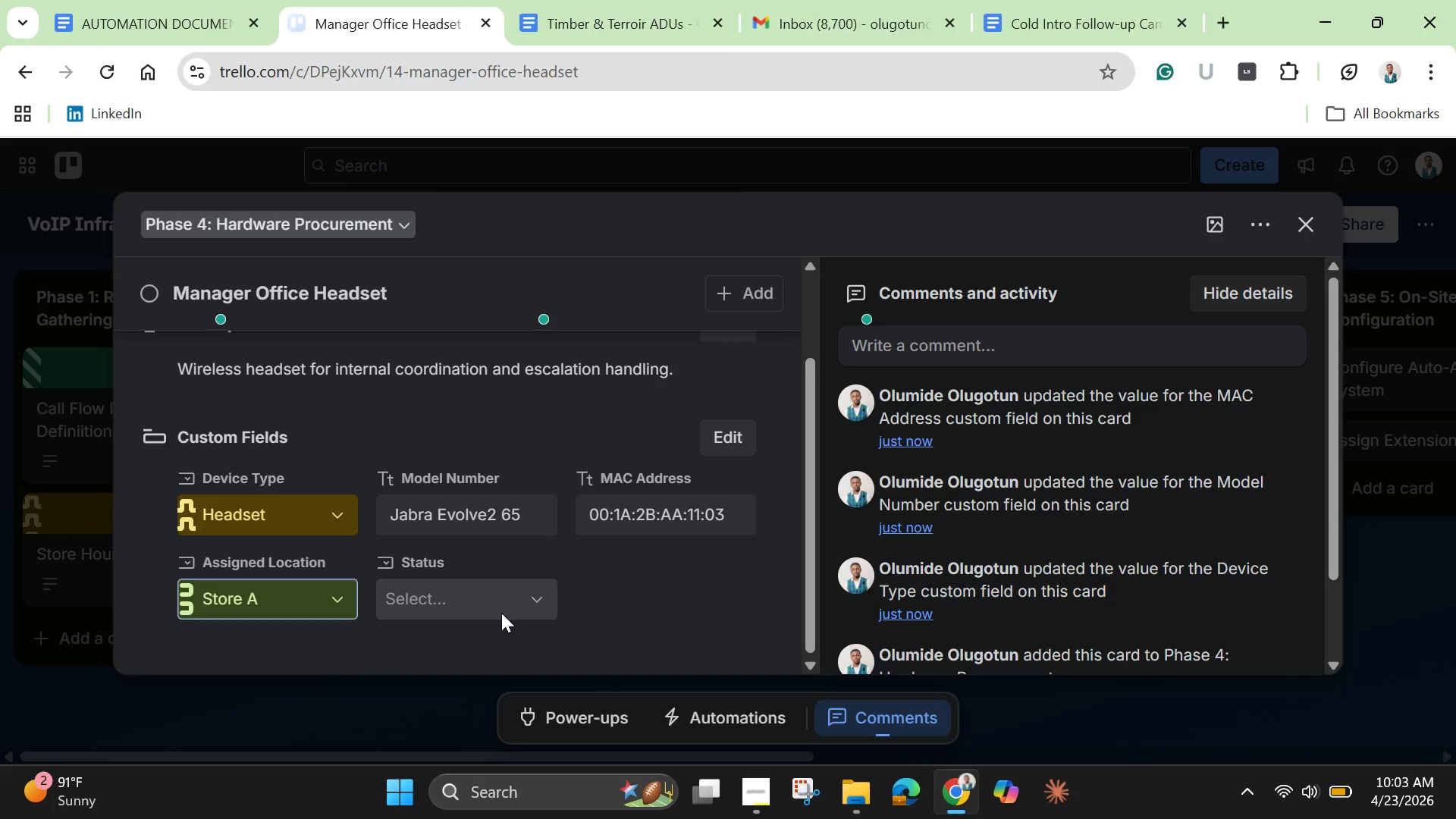 
left_click([501, 613])
 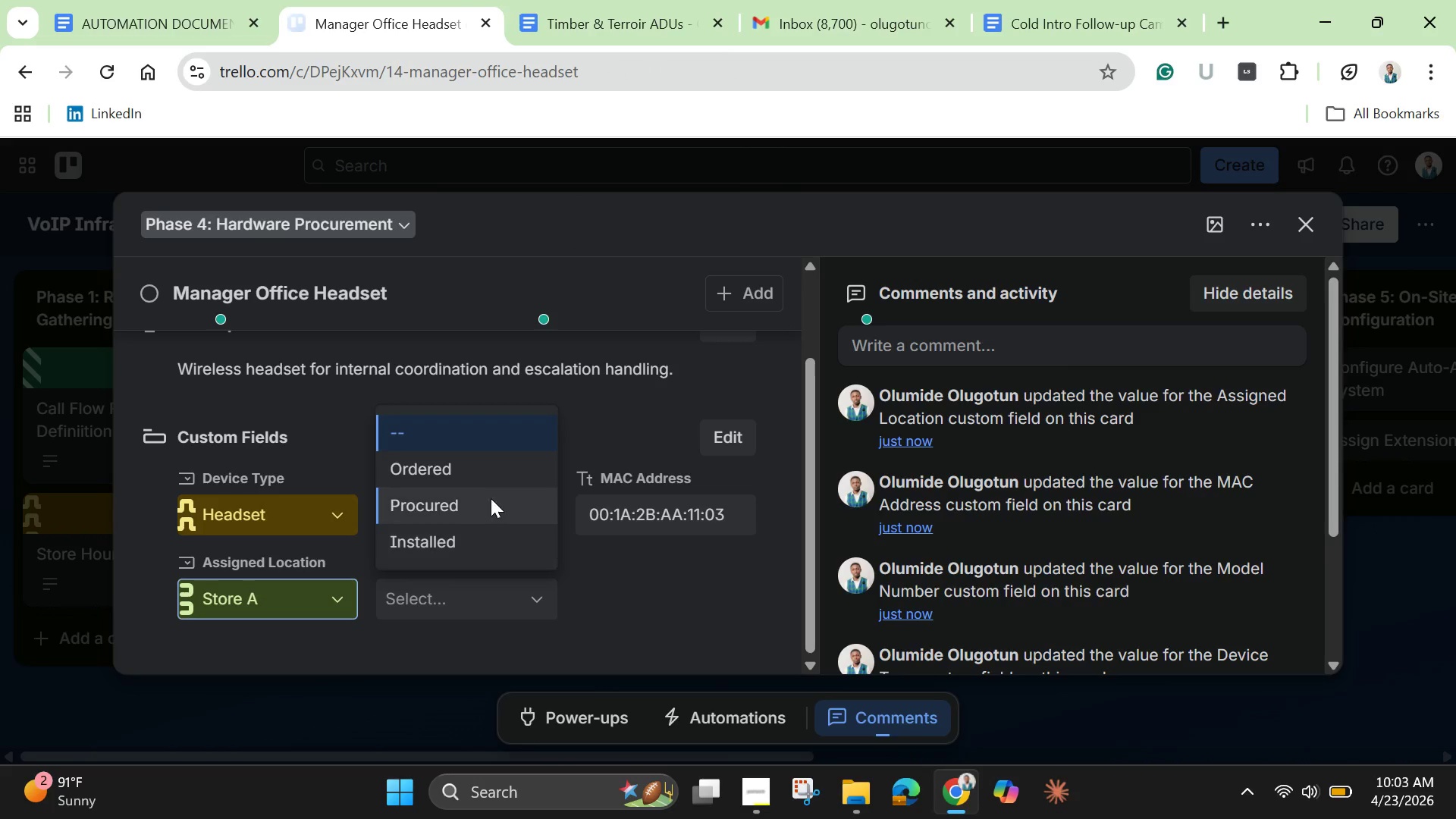 
left_click([480, 463])
 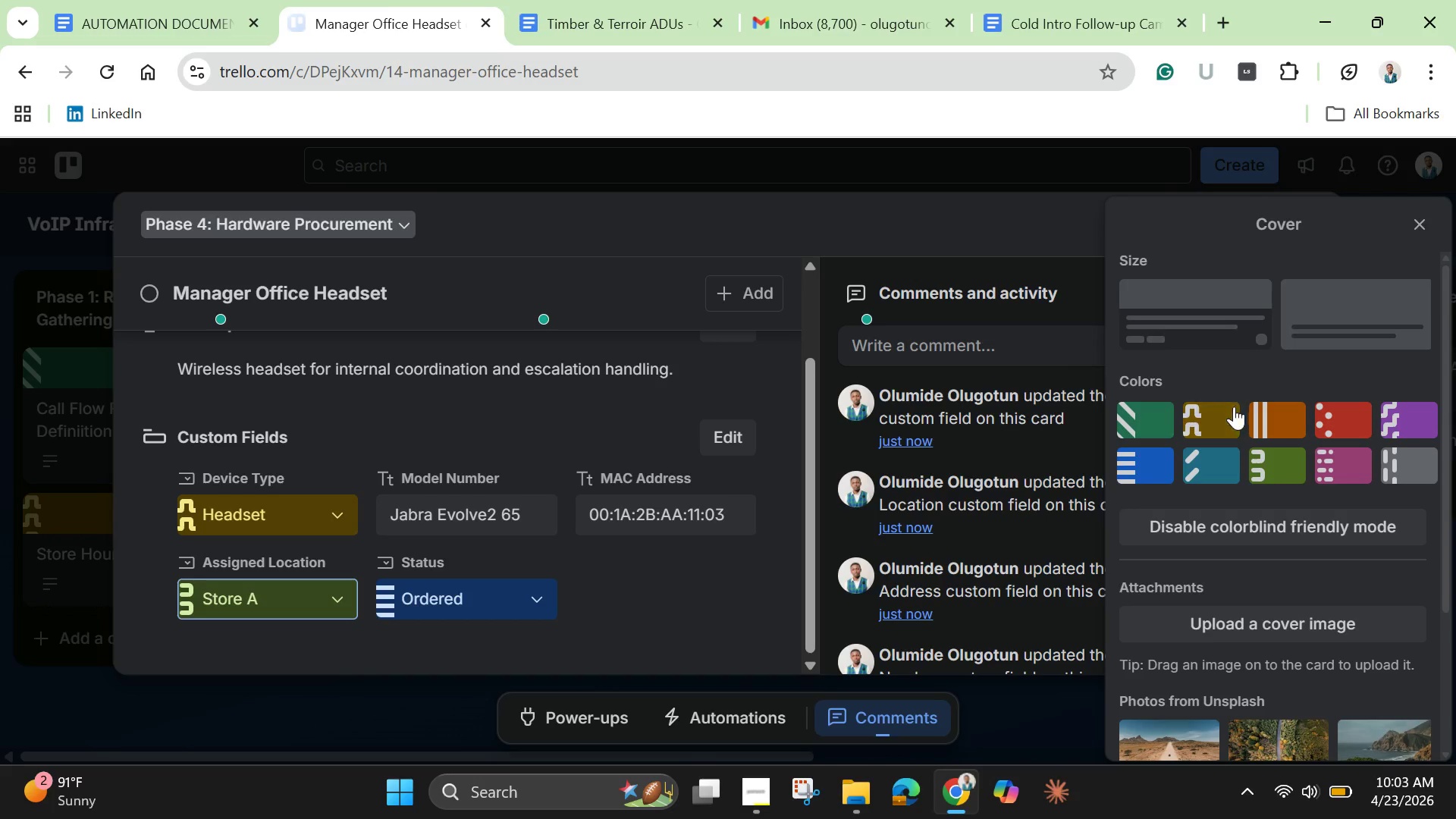 
left_click([1208, 416])
 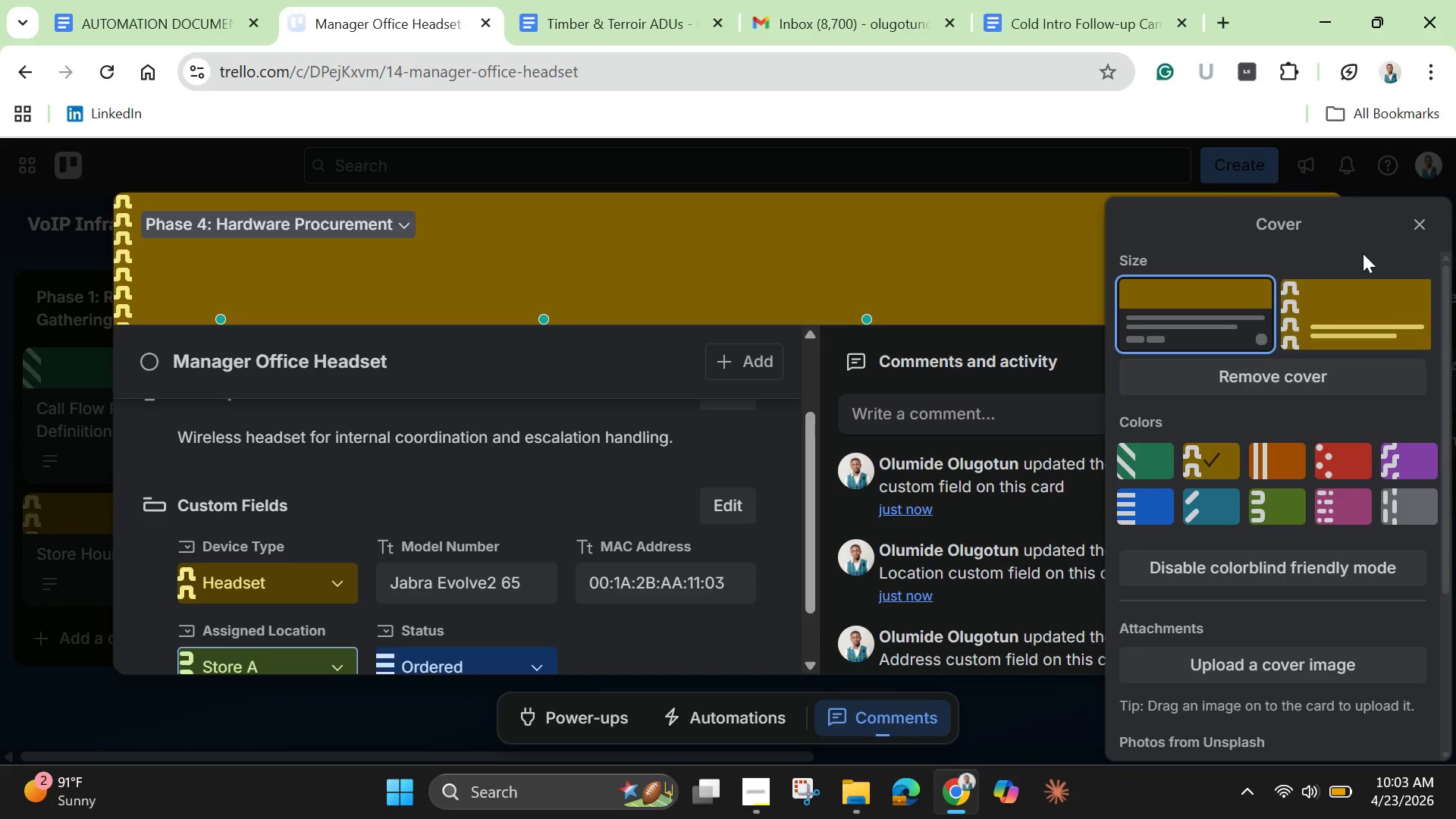 
left_click_drag(start_coordinate=[1411, 219], to_coordinate=[1413, 209])
 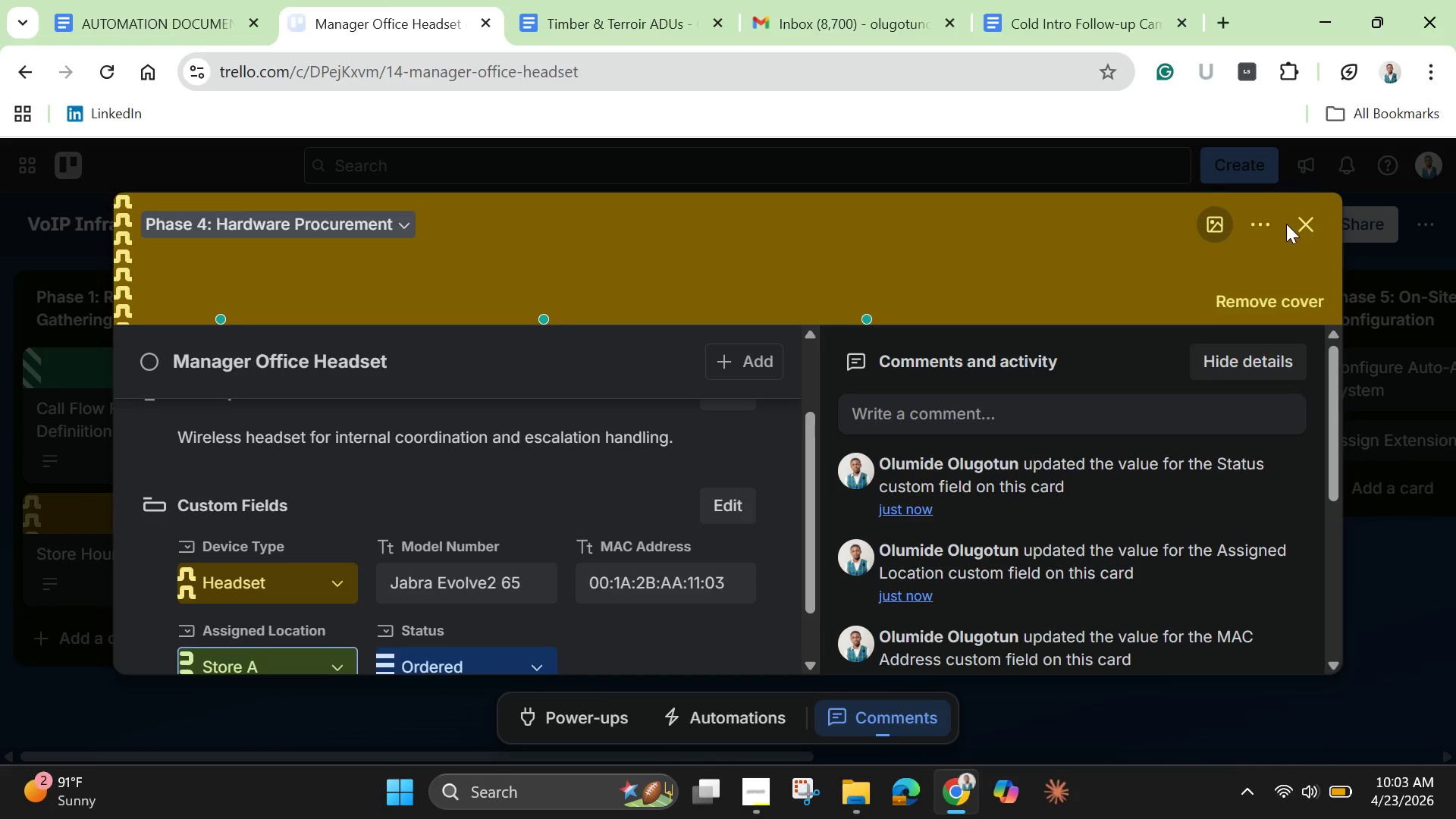 
left_click([1302, 234])
 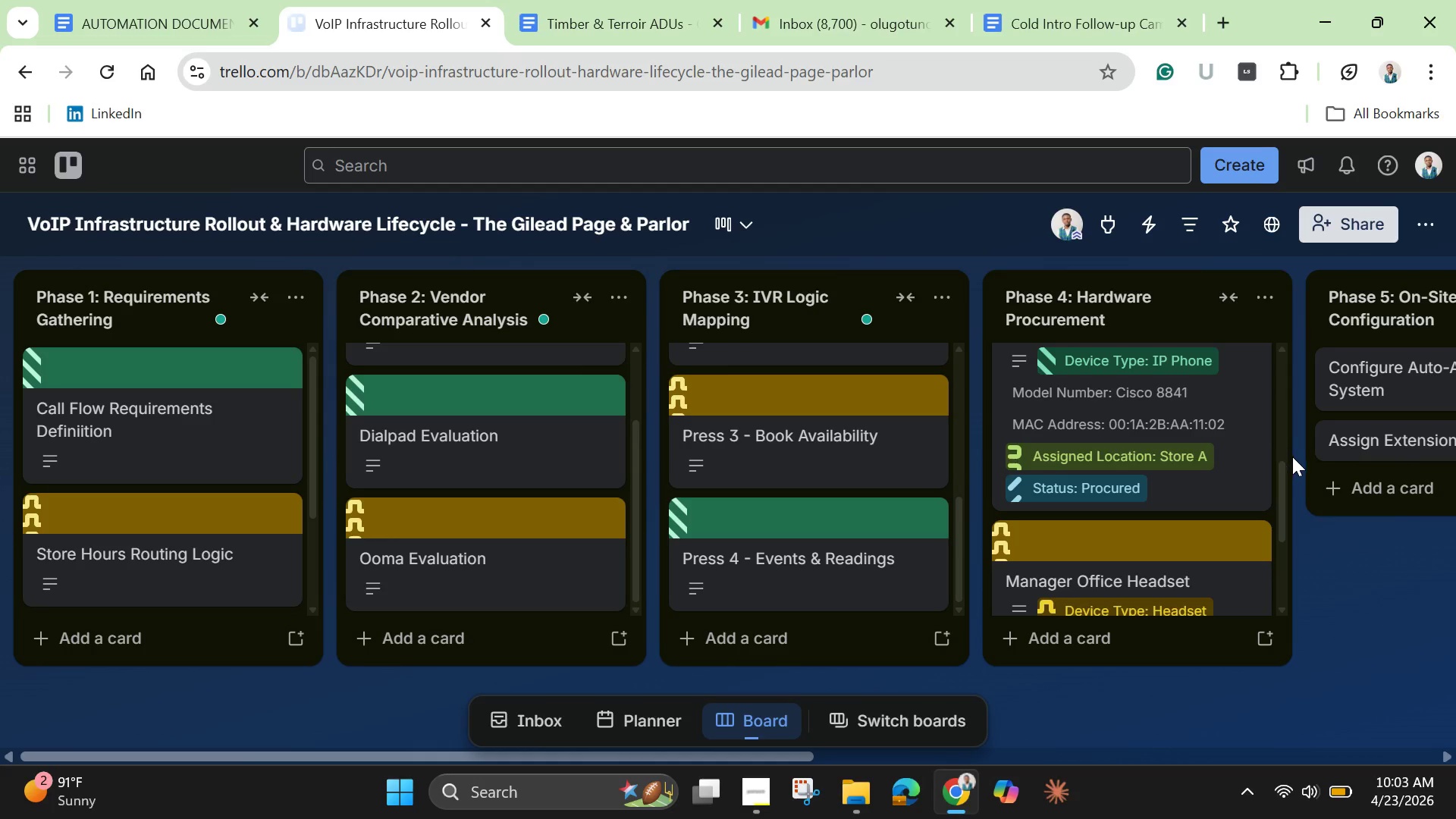 
left_click_drag(start_coordinate=[1285, 482], to_coordinate=[1276, 562])
 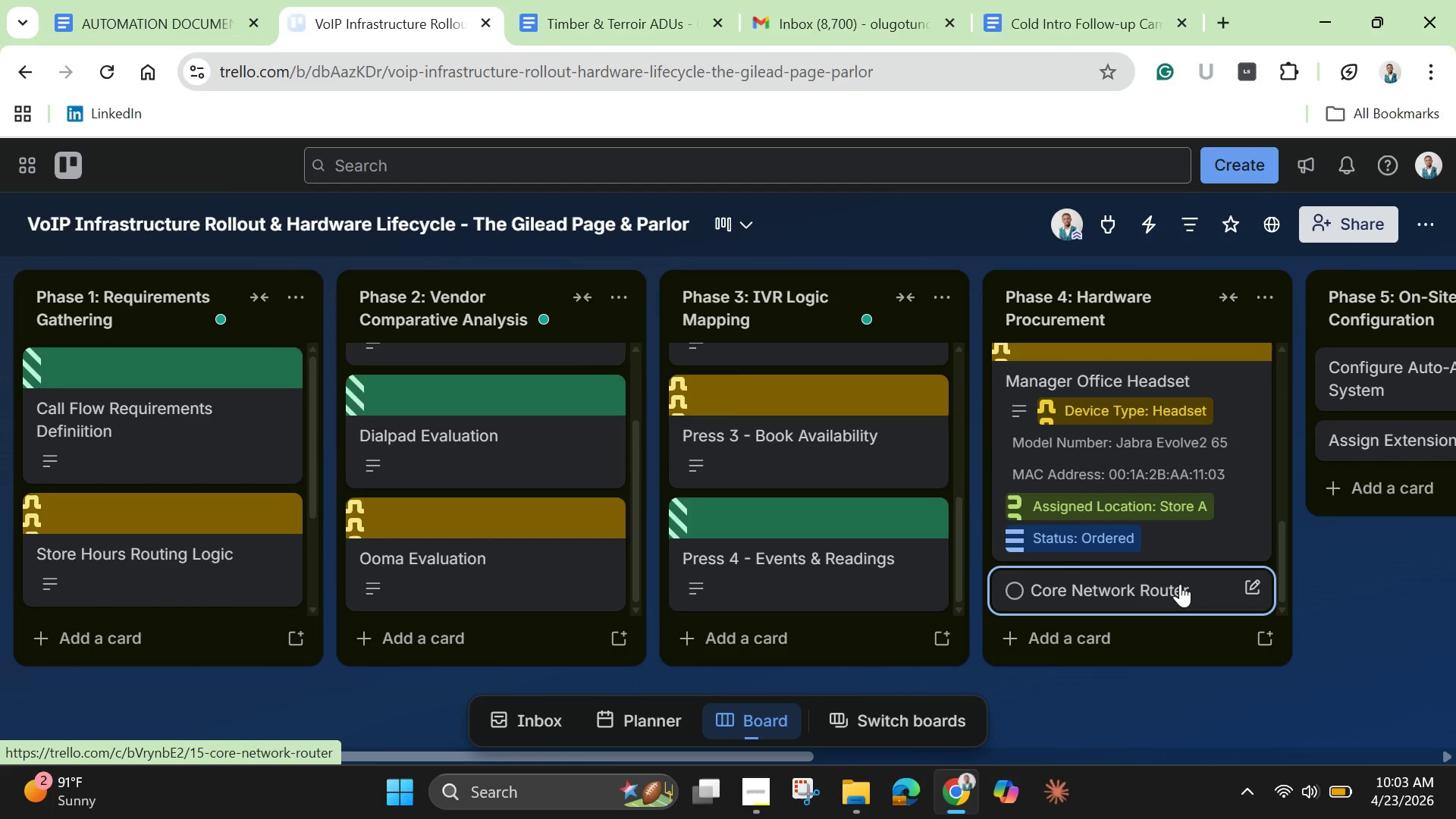 
left_click([1180, 584])
 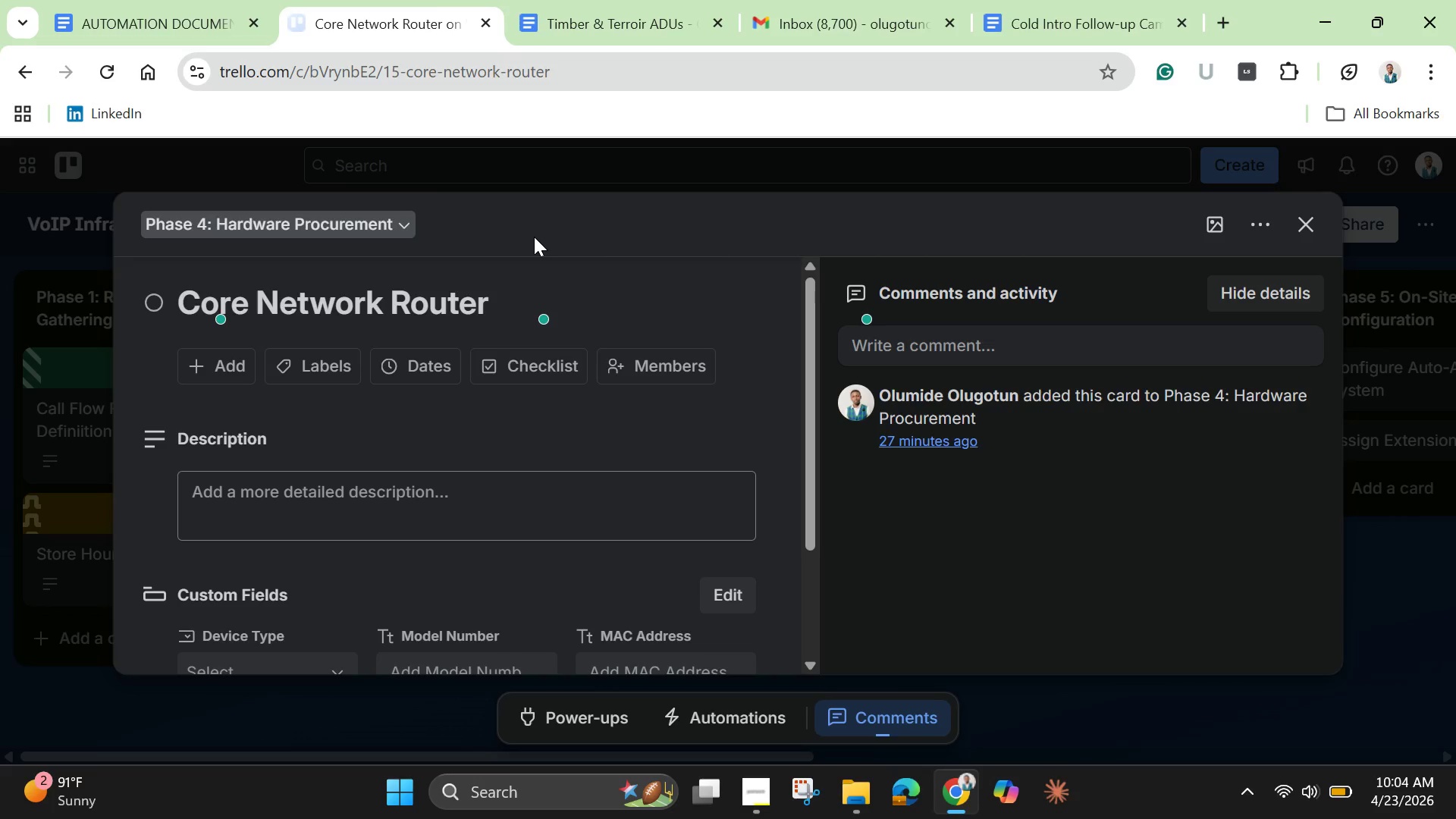 
wait(27.17)
 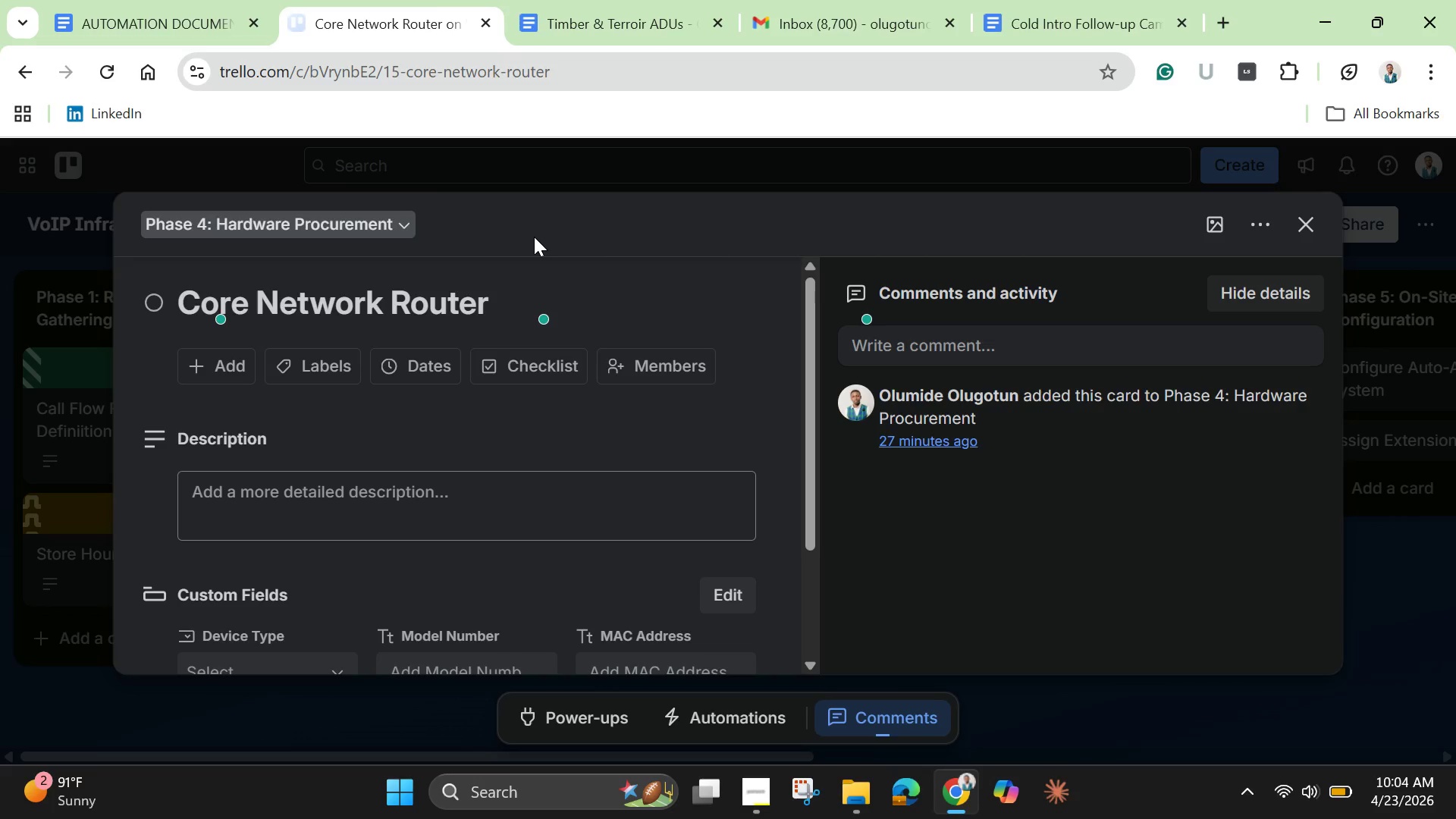 
left_click([608, 24])
 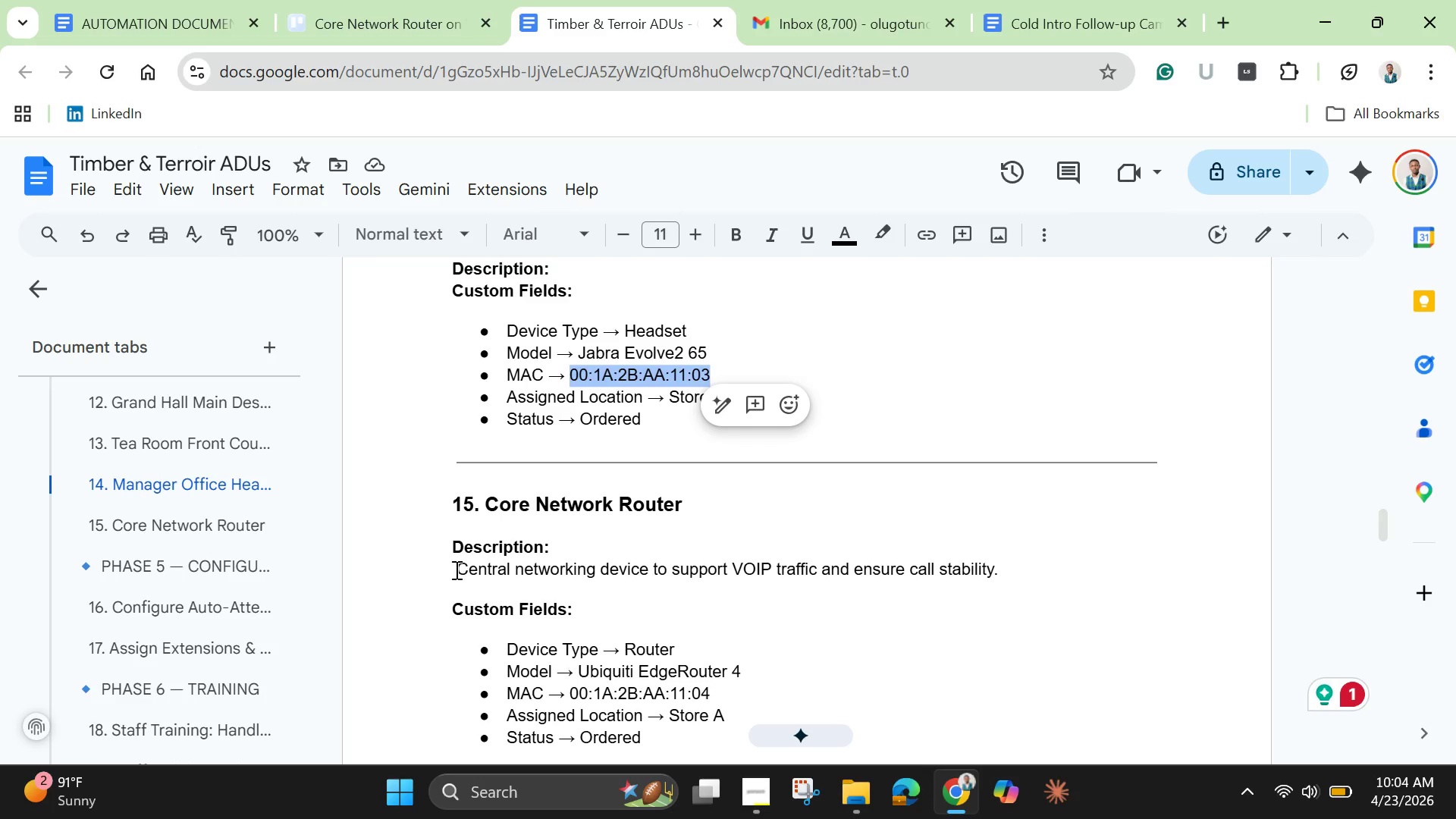 
left_click_drag(start_coordinate=[457, 570], to_coordinate=[1002, 570])
 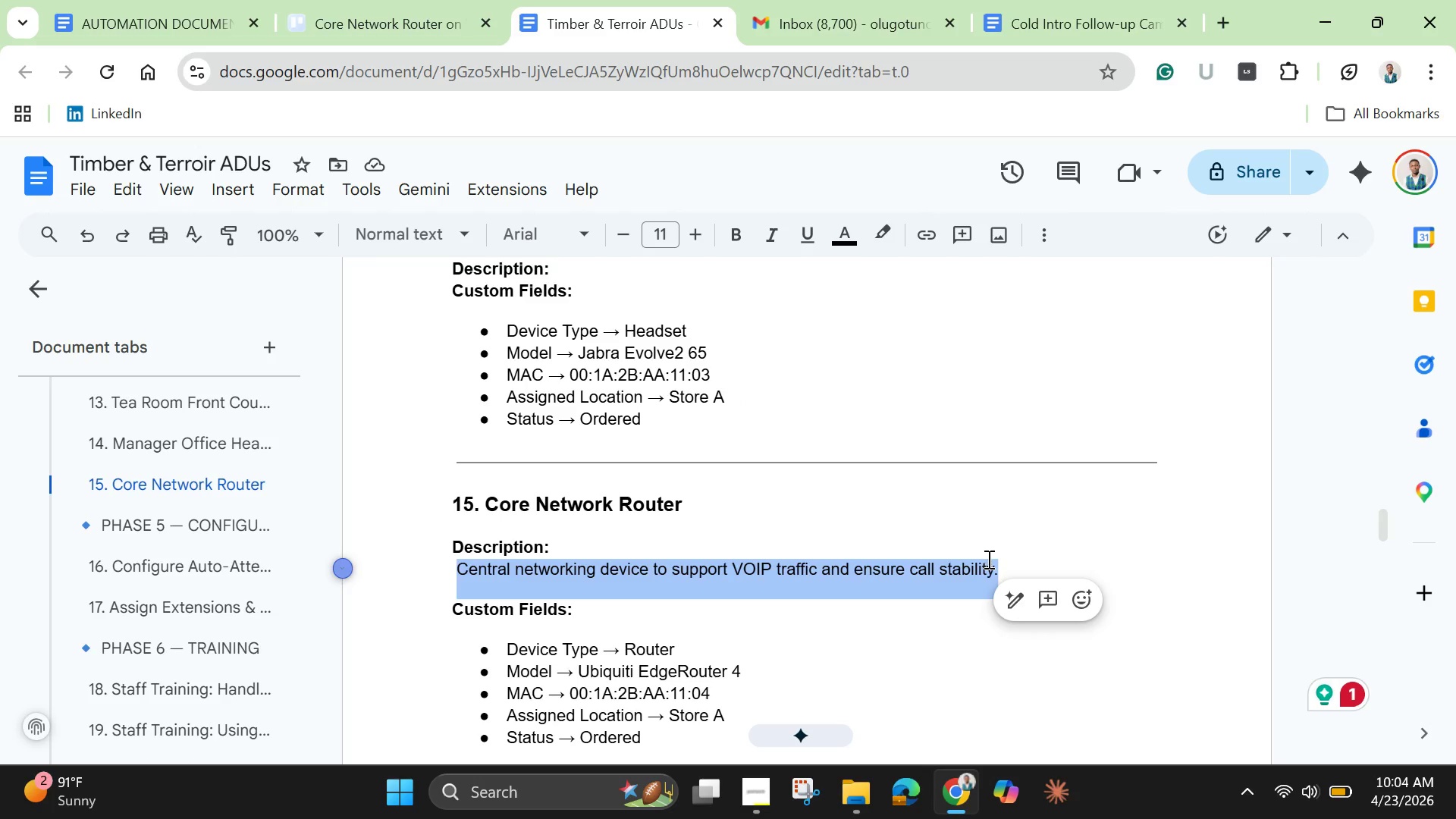 
key(Control+C)
 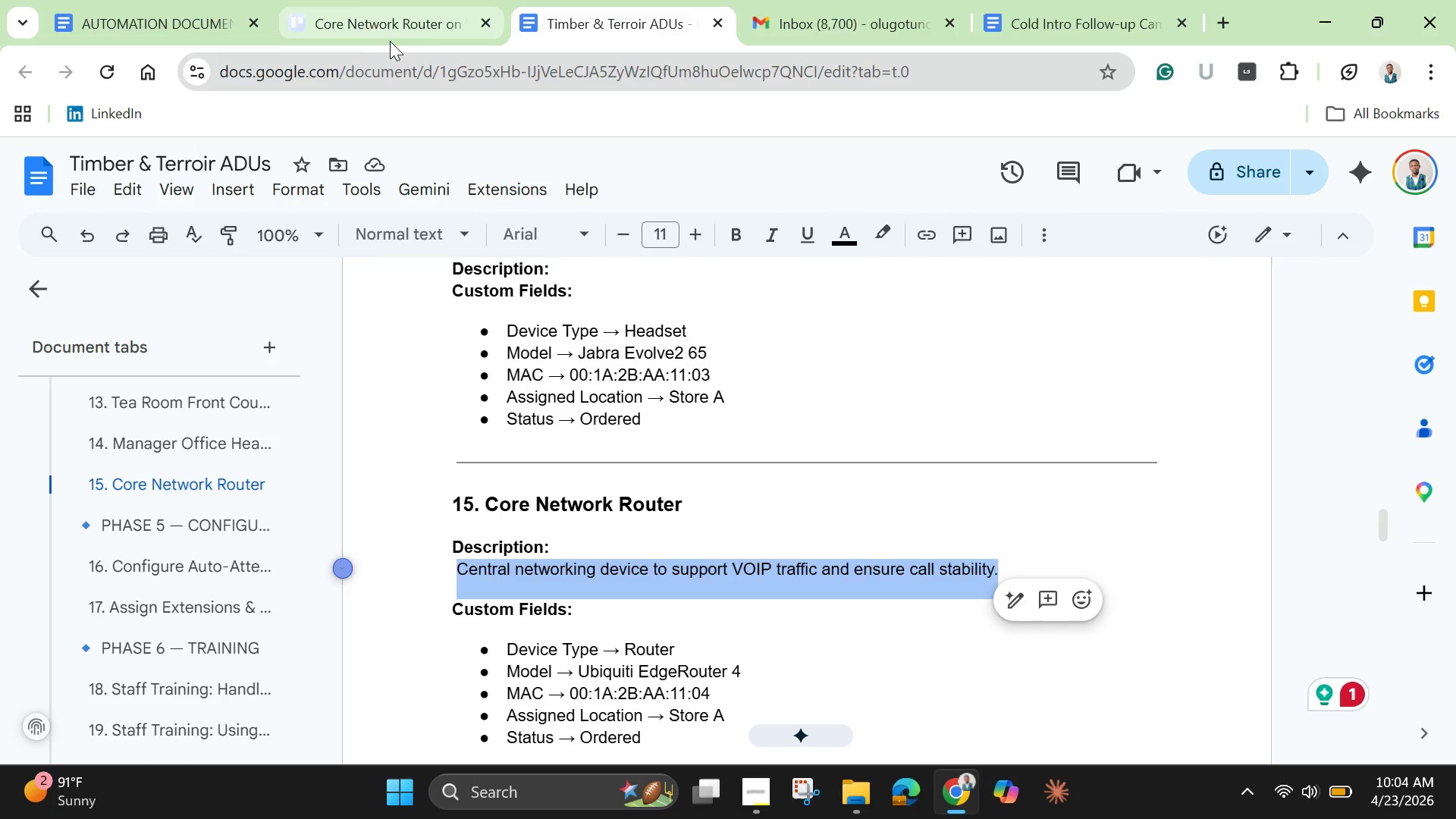 
left_click([372, 35])
 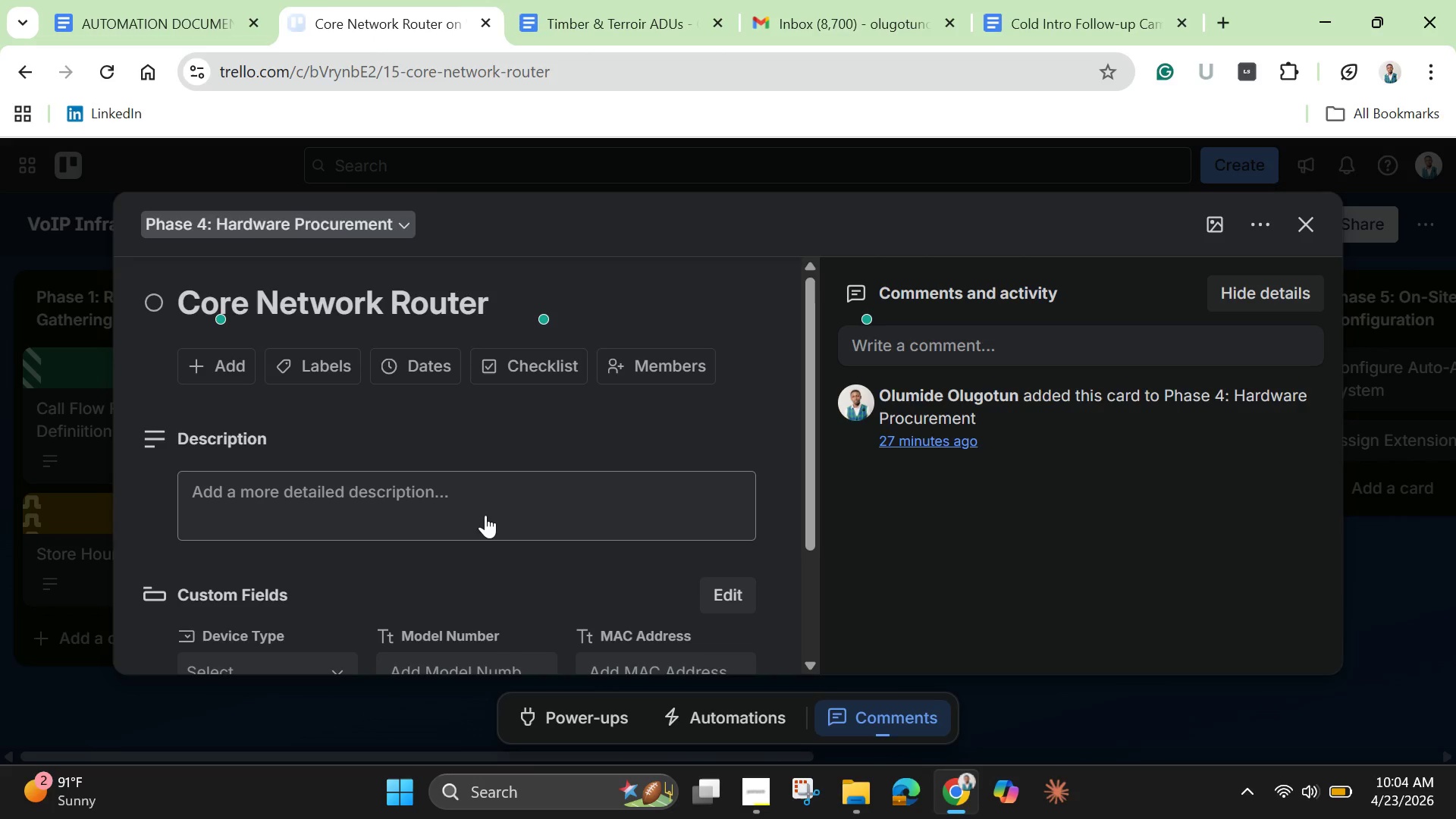 
left_click([485, 505])
 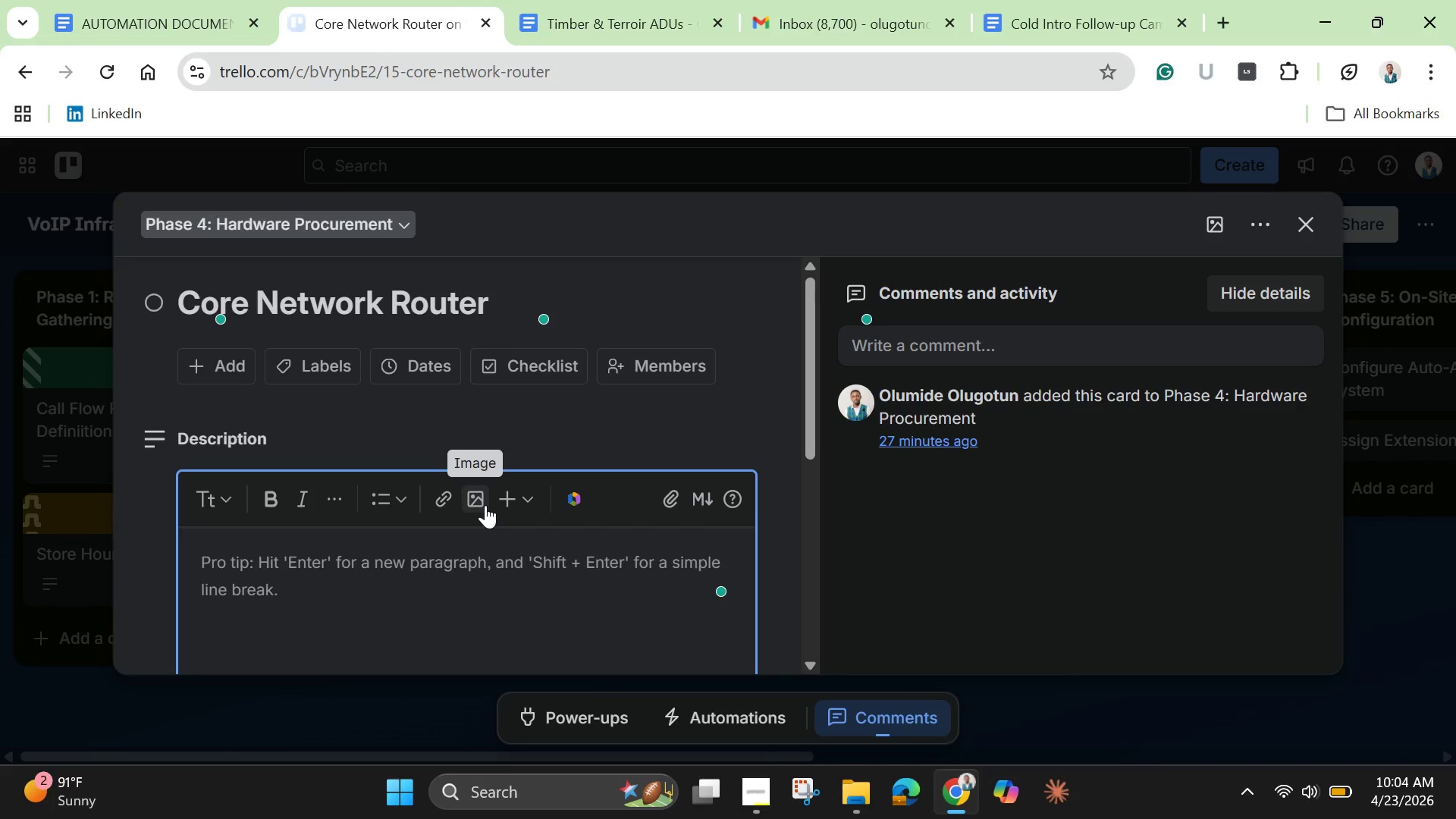 
key(Control+V)
 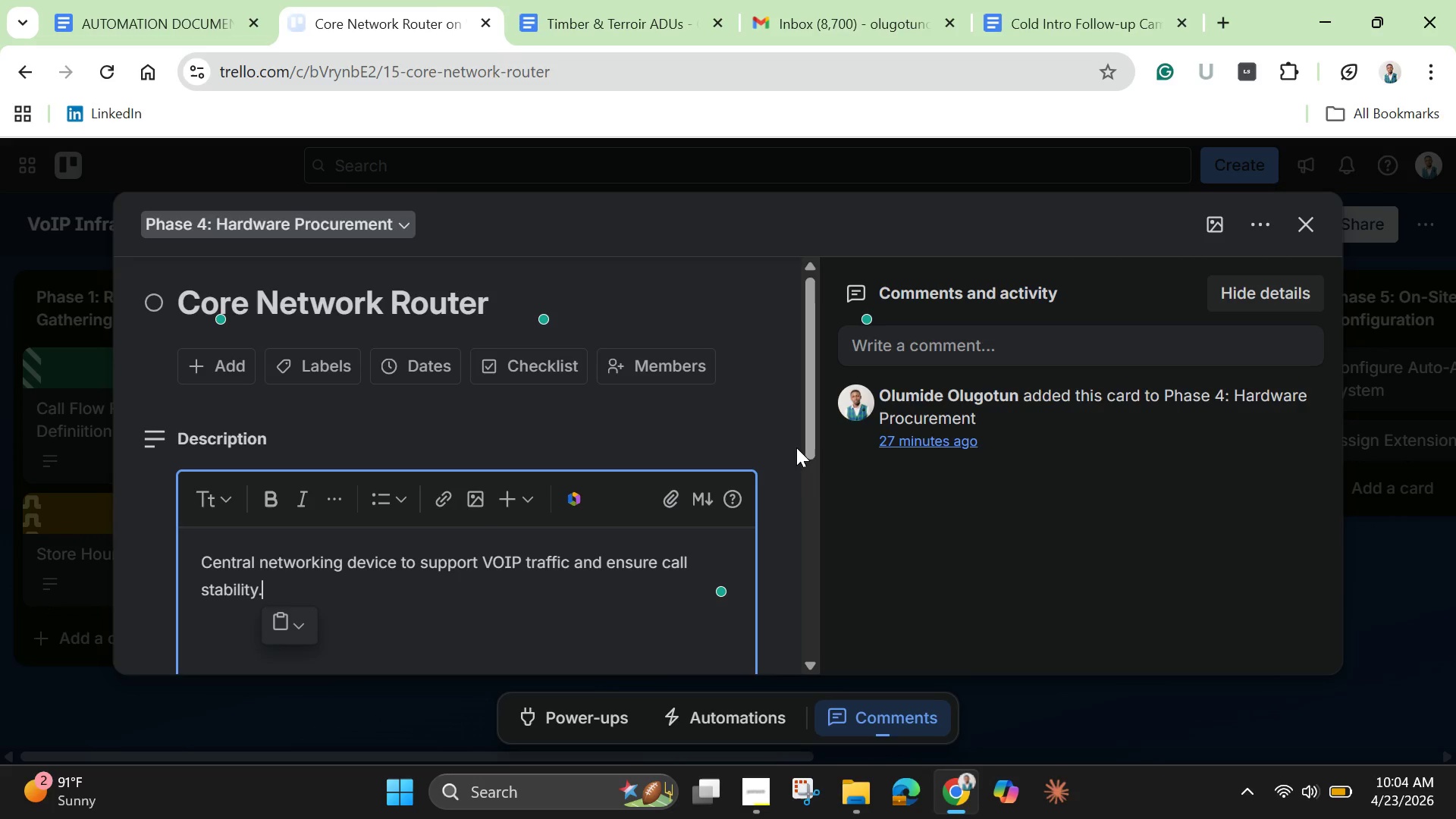 
left_click_drag(start_coordinate=[806, 440], to_coordinate=[804, 540])
 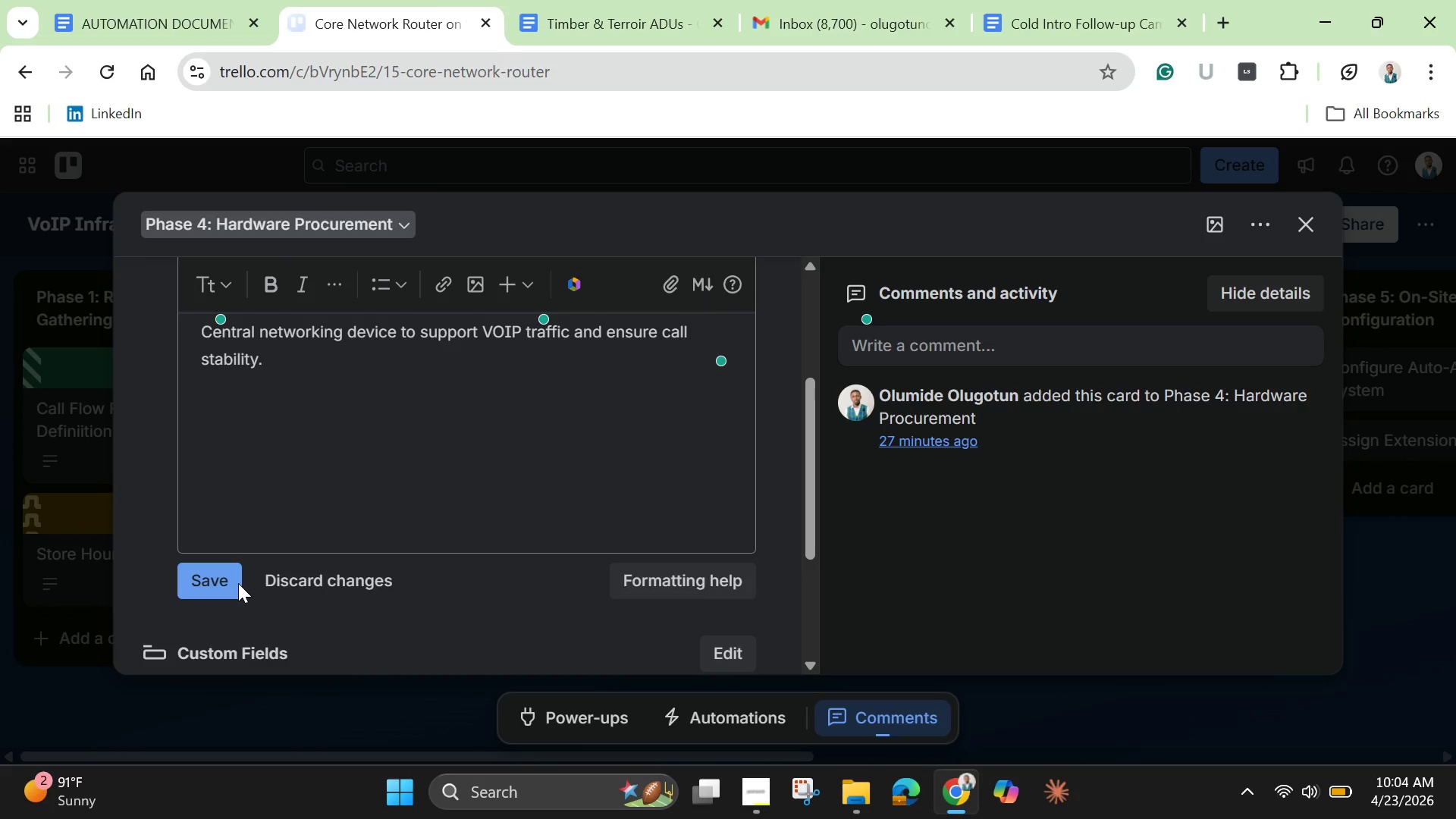 
left_click([225, 583])
 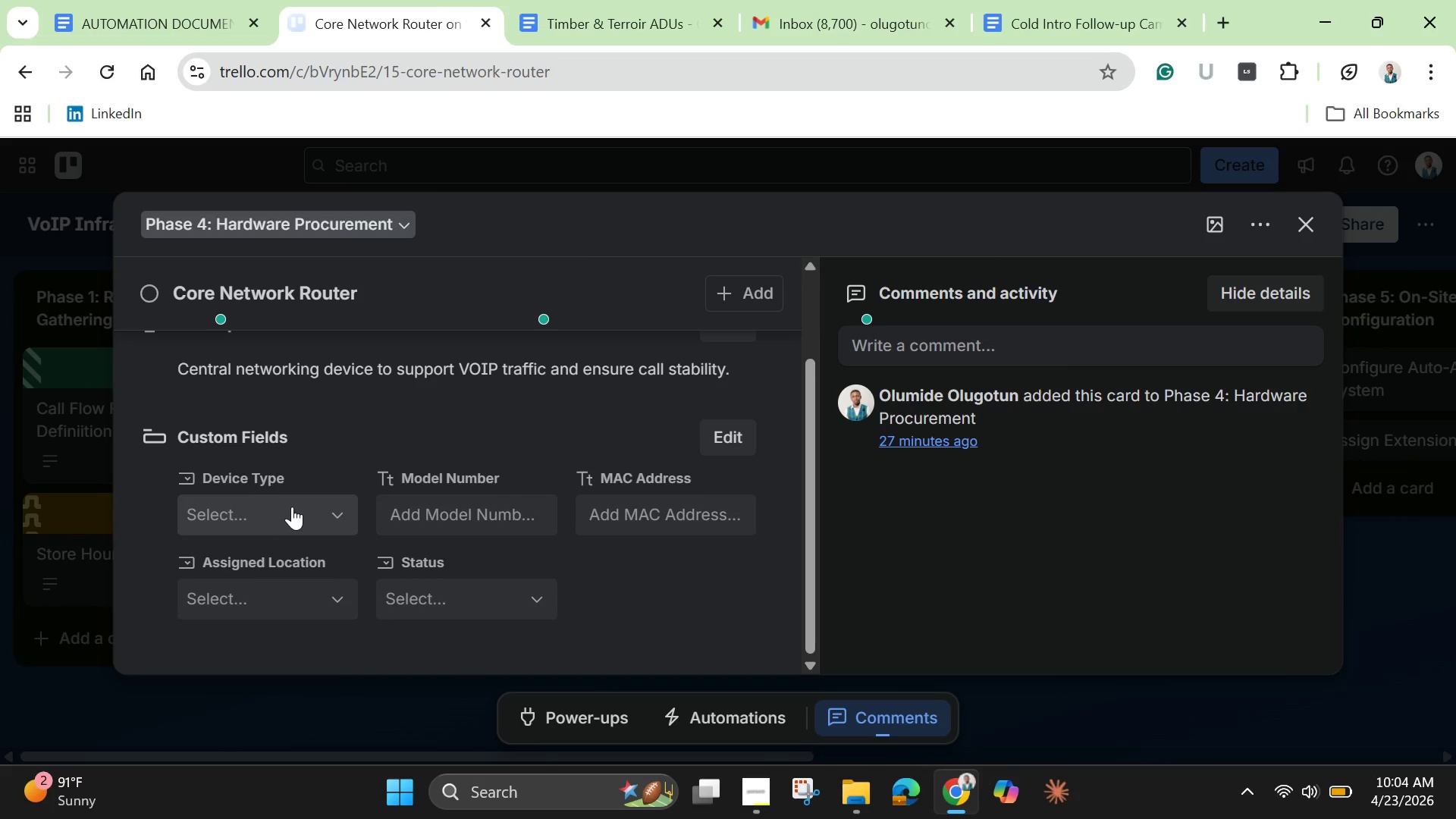 
wait(27.72)
 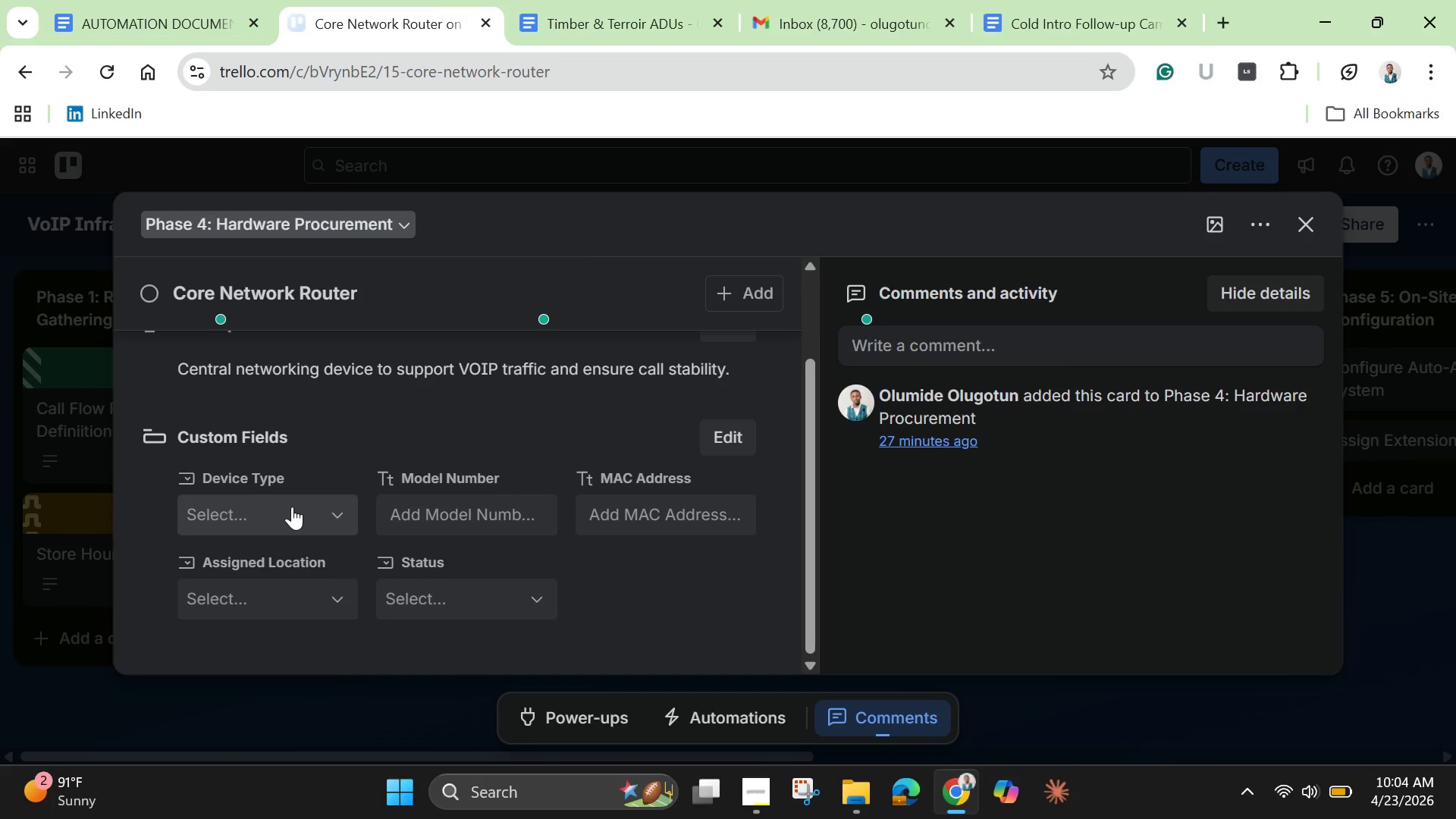 
left_click([292, 507])
 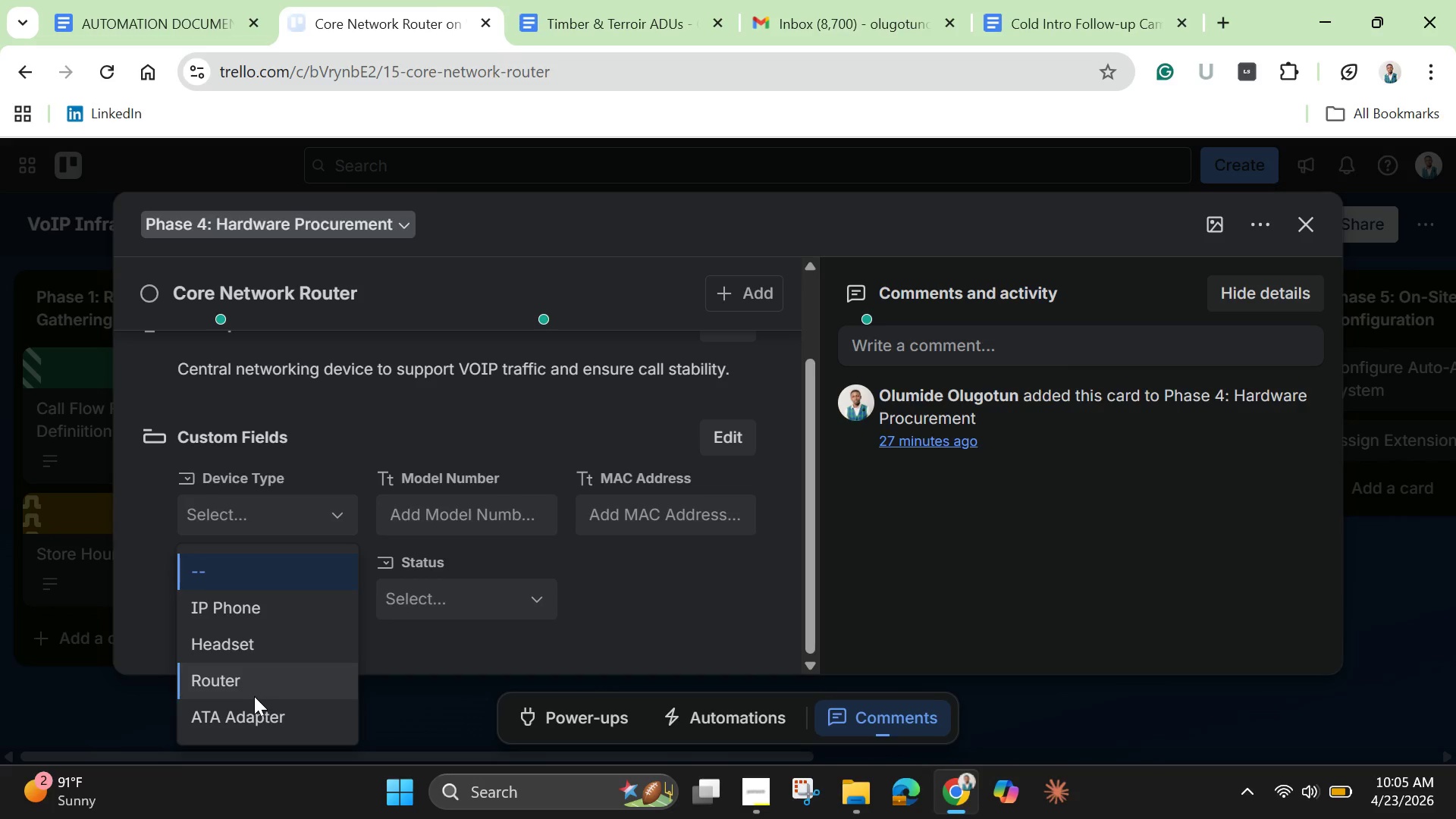 
left_click([243, 682])
 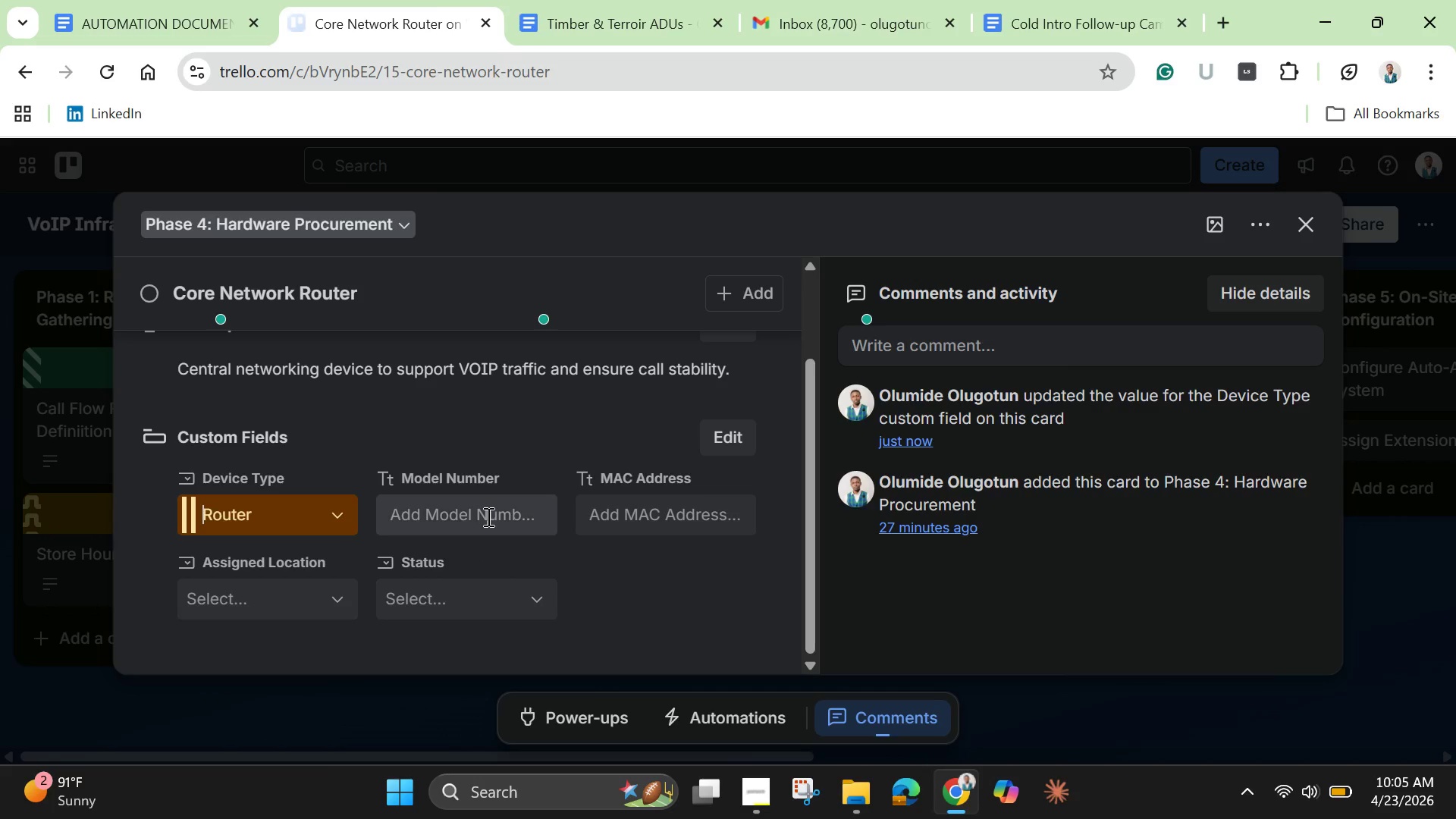 
left_click([487, 516])
 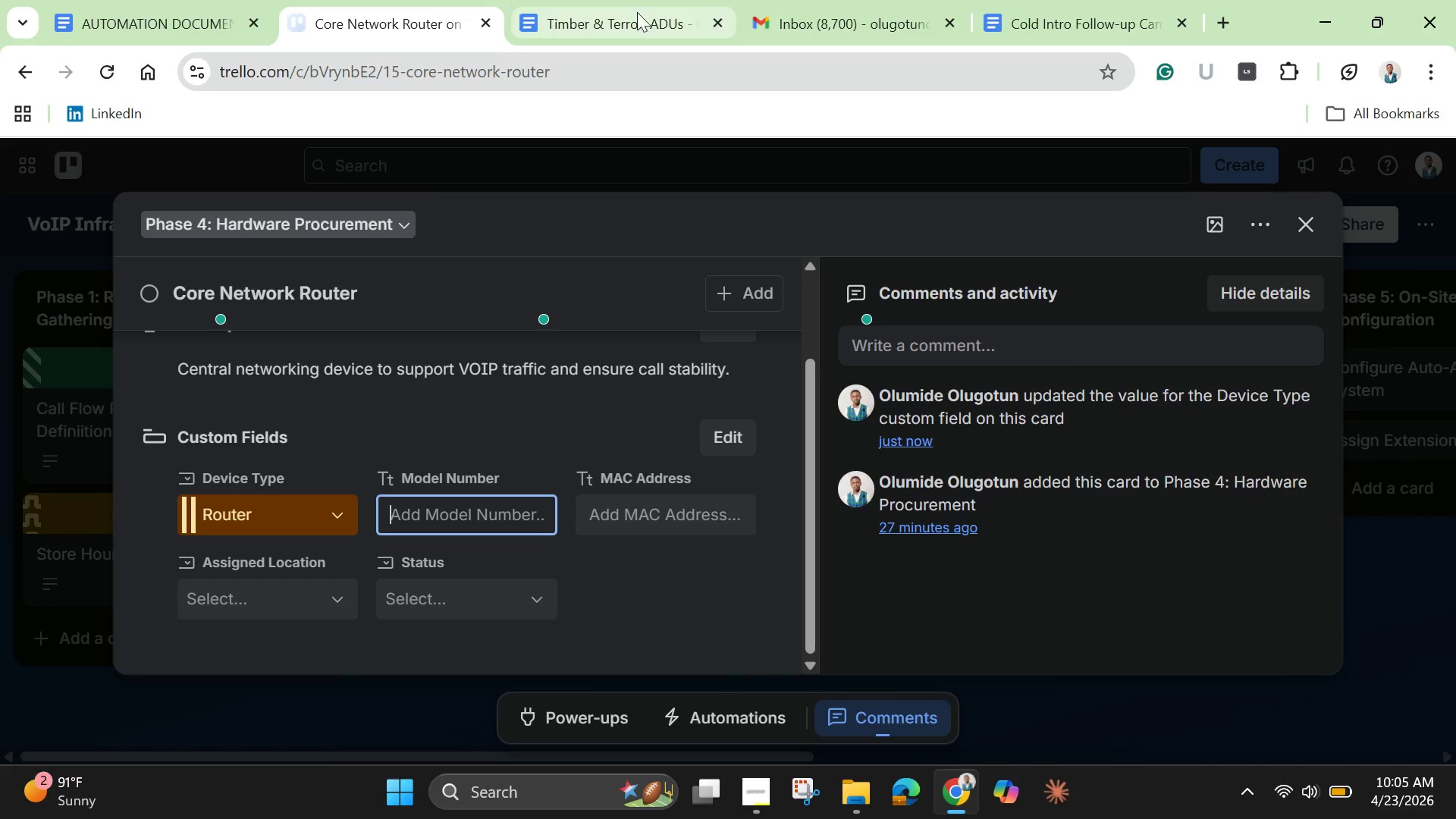 
left_click([600, 15])
 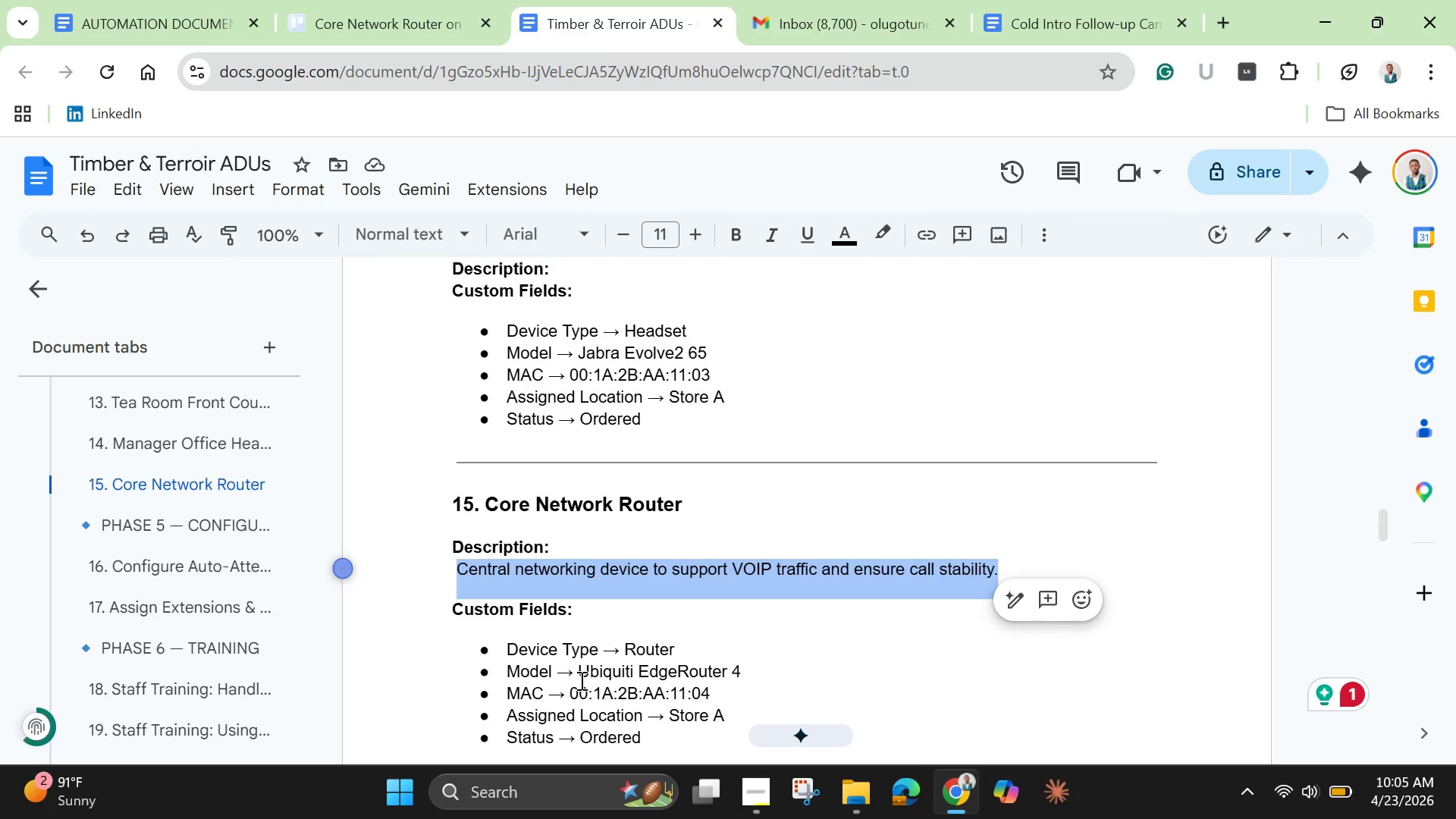 
left_click_drag(start_coordinate=[576, 668], to_coordinate=[745, 676])
 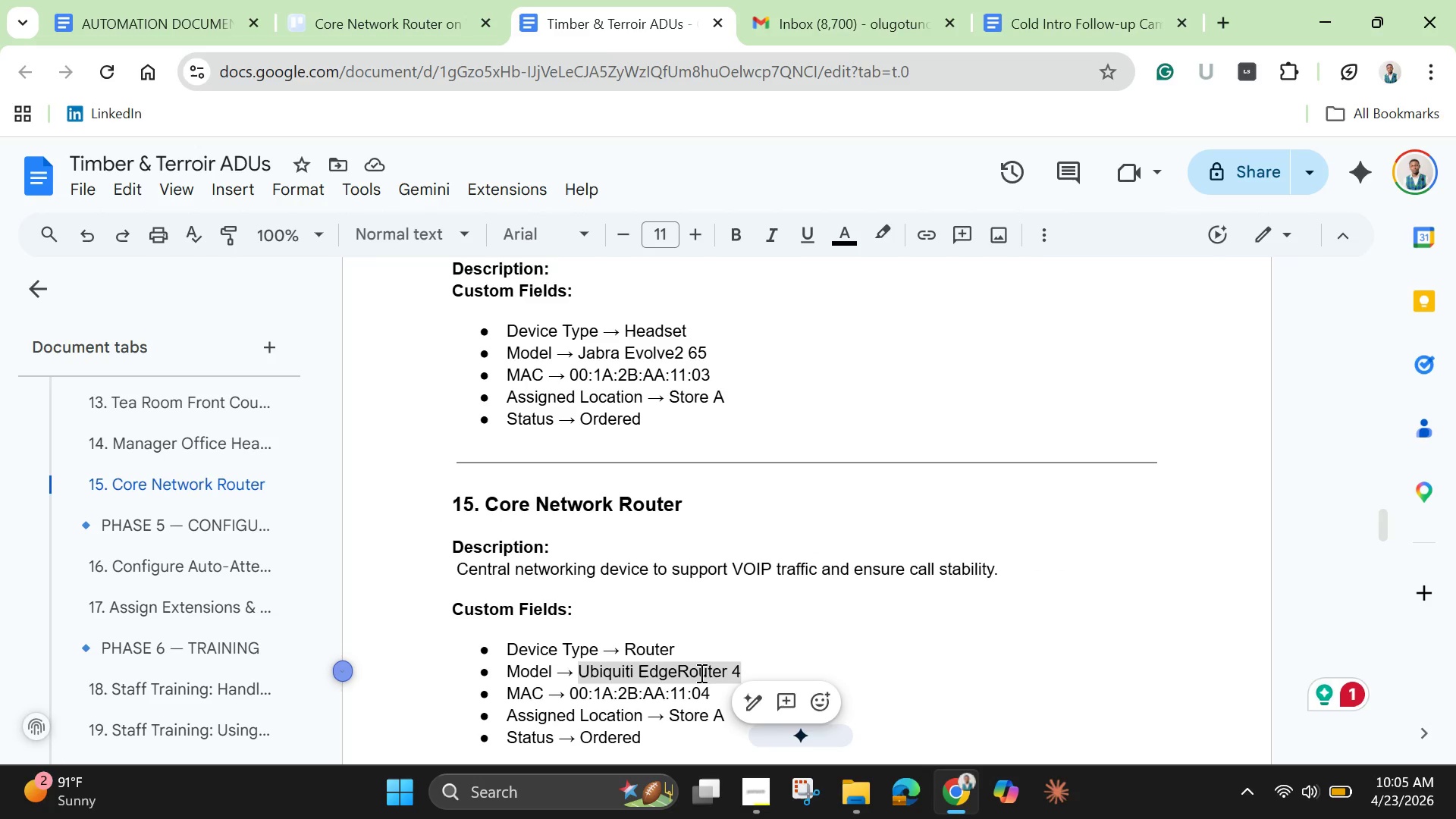 
right_click([700, 673])
 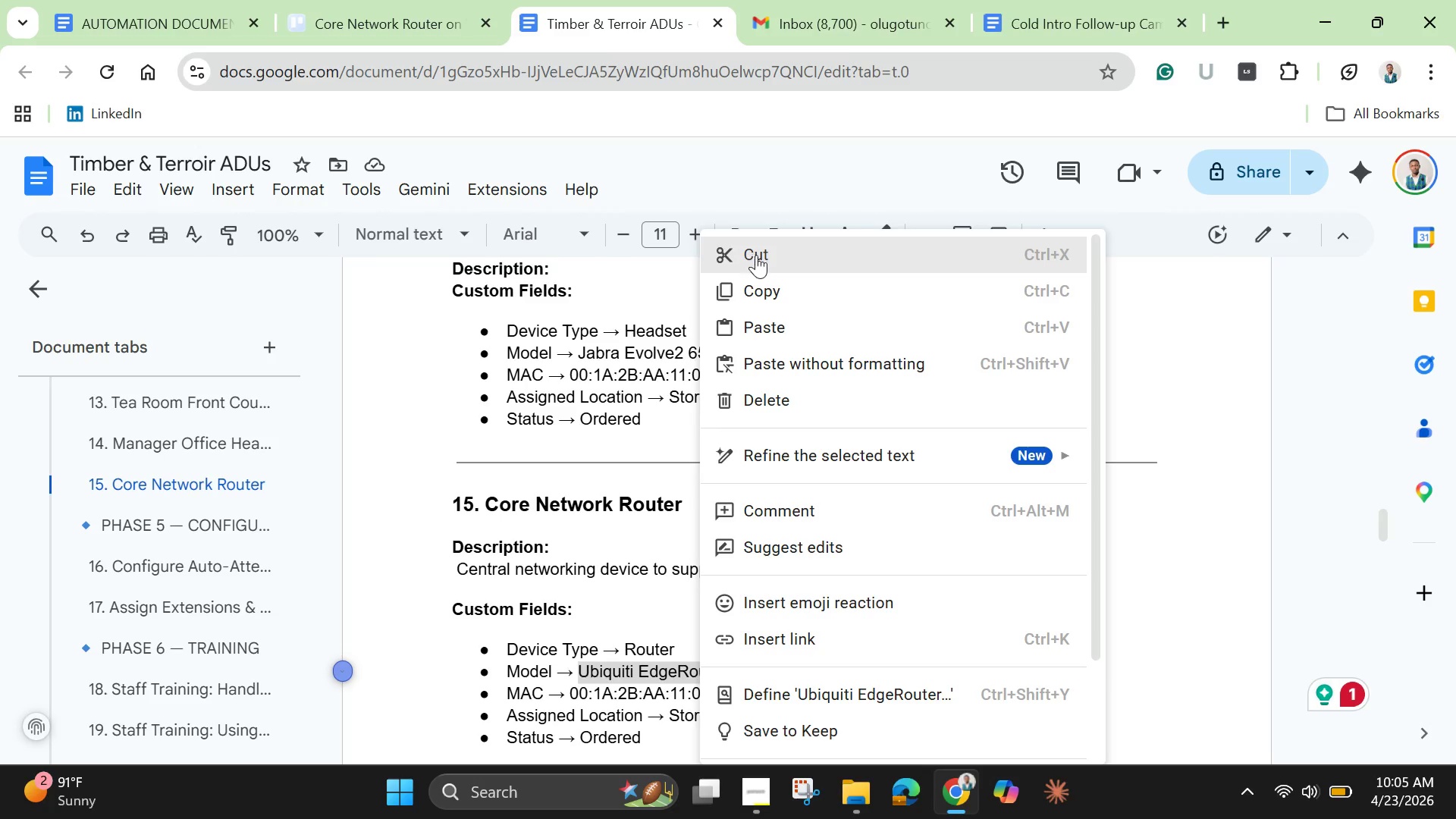 
left_click([763, 255])
 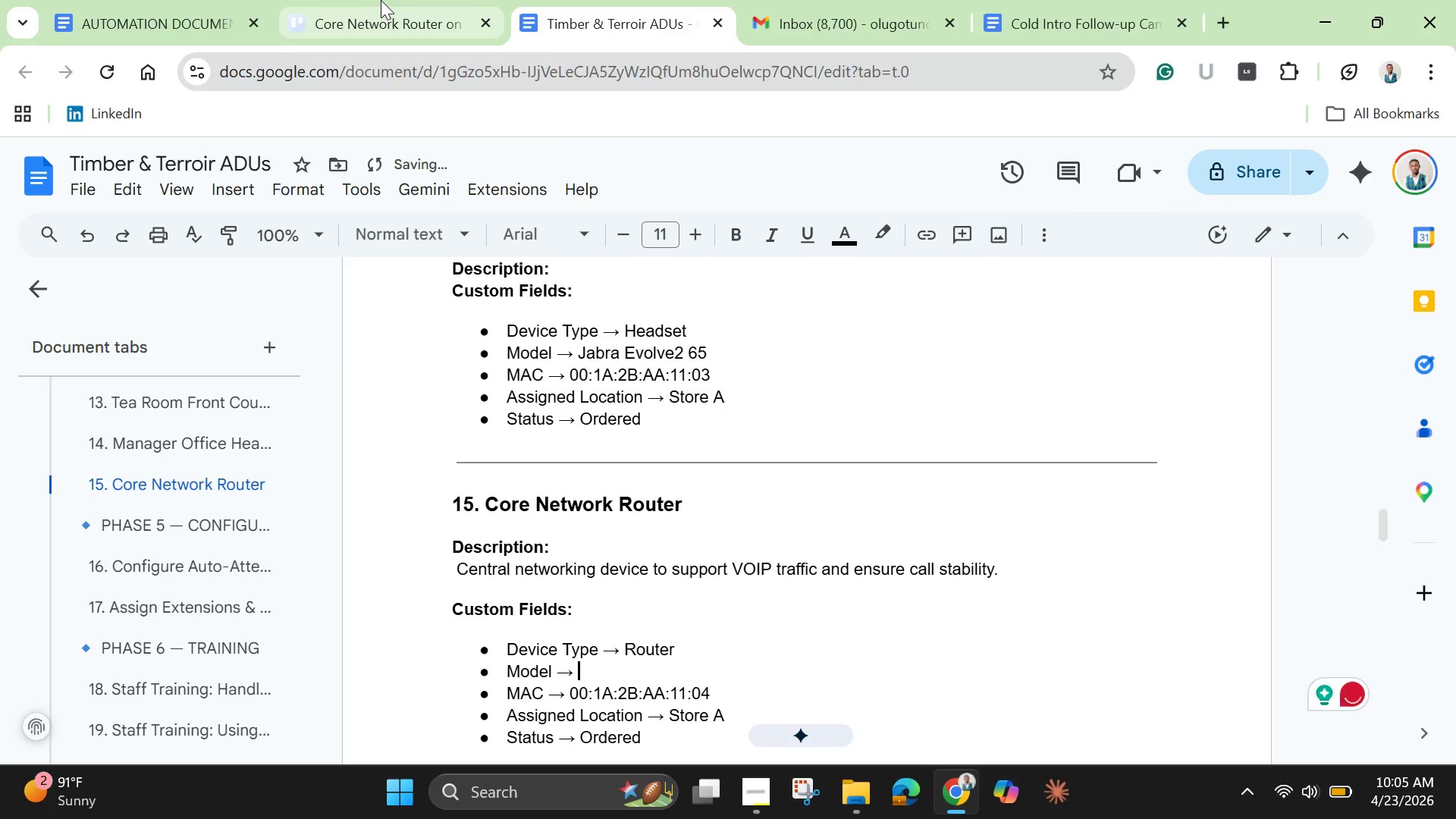 
left_click([379, 8])
 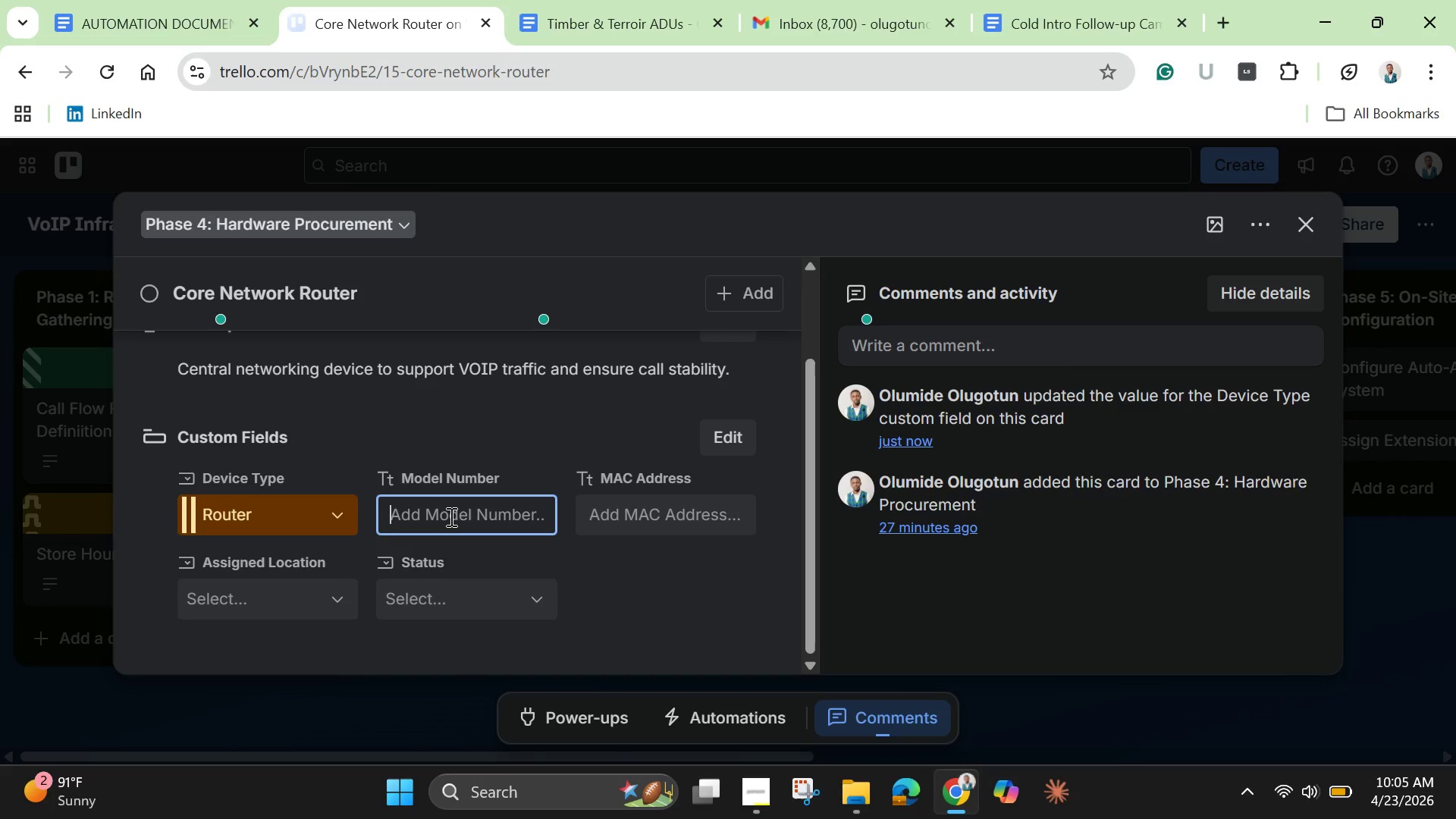 
key(Control+V)
 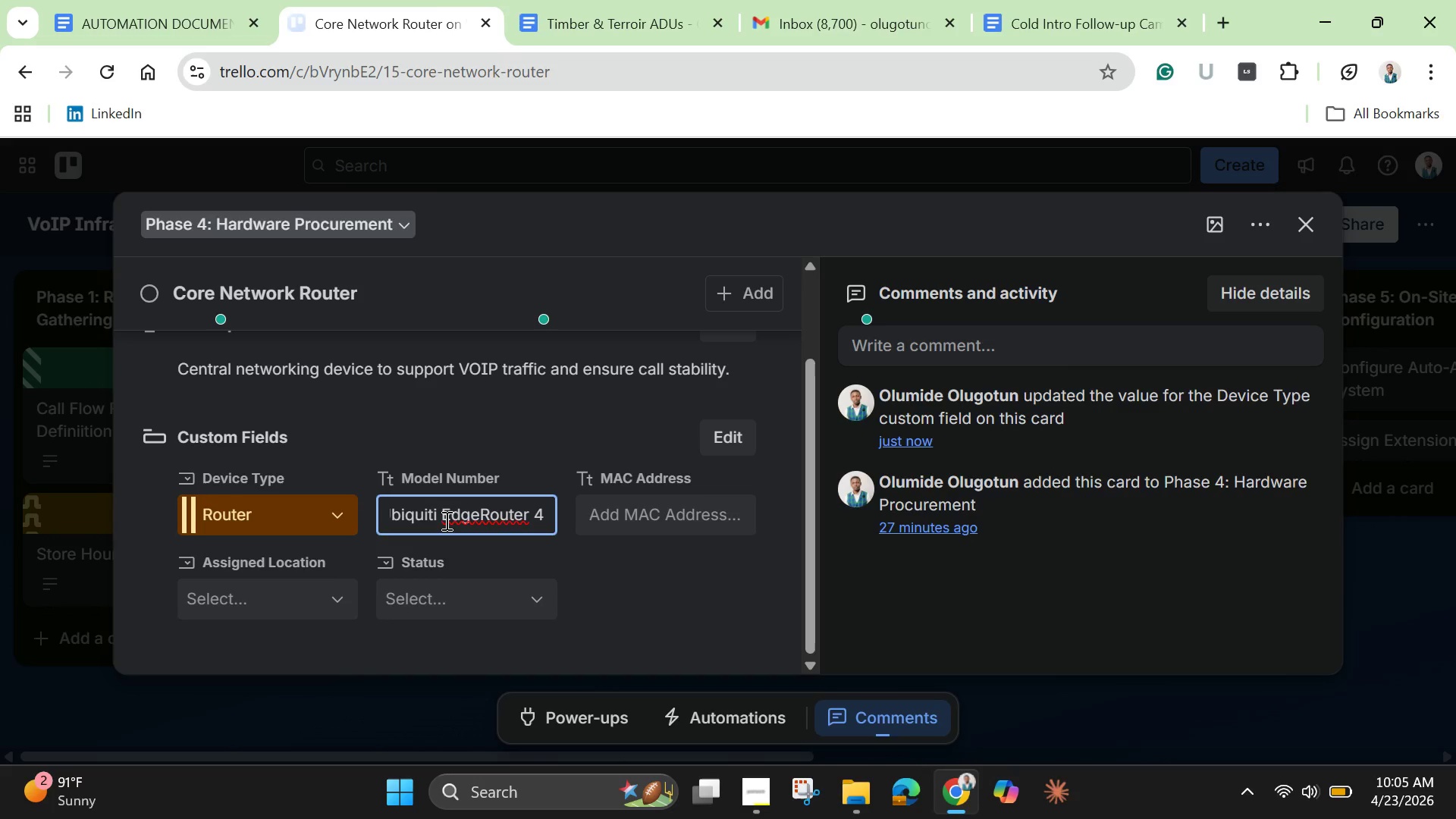 
wait(5.27)
 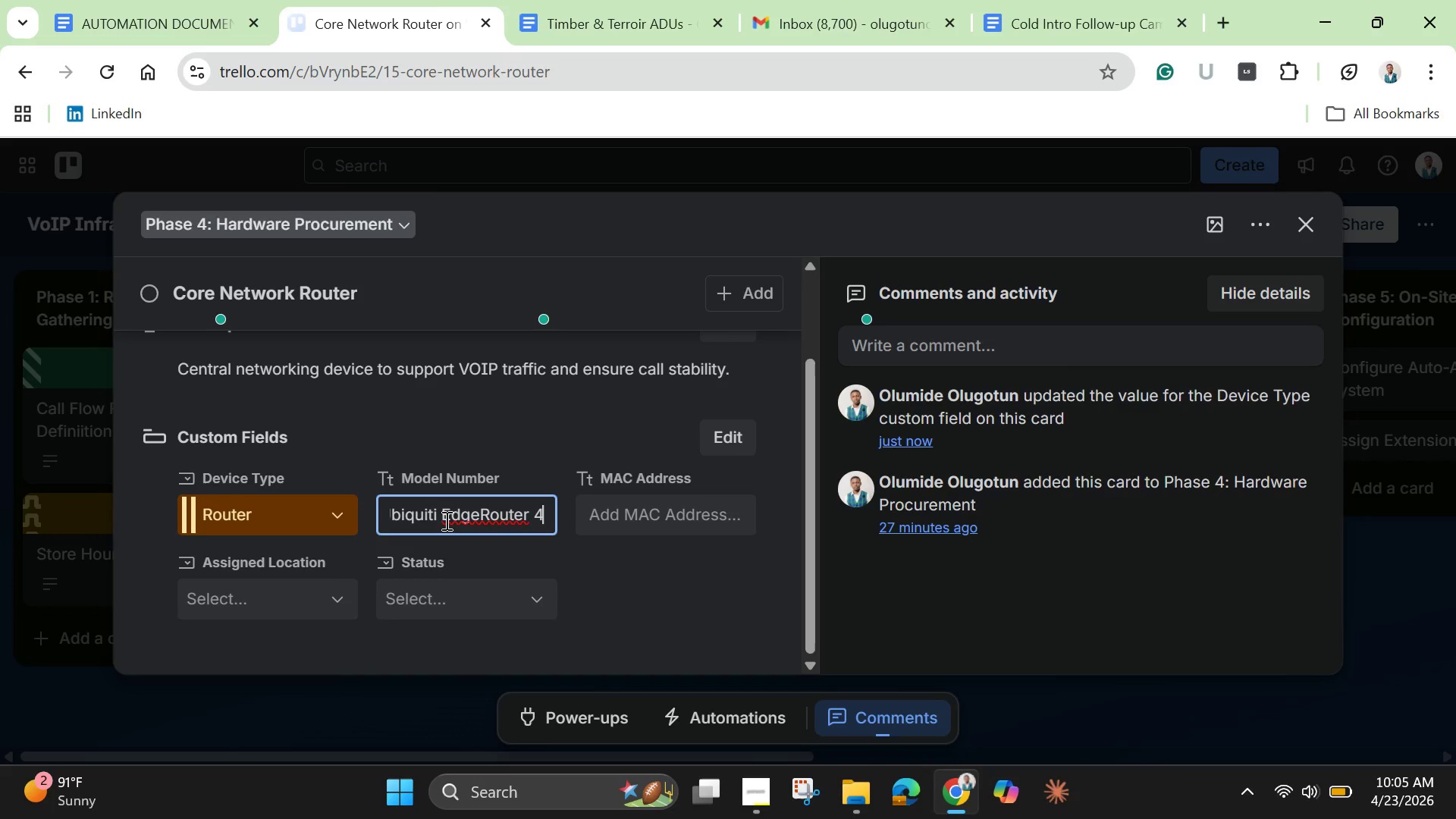 
hold_key(key=ArrowLeft, duration=1.5)
 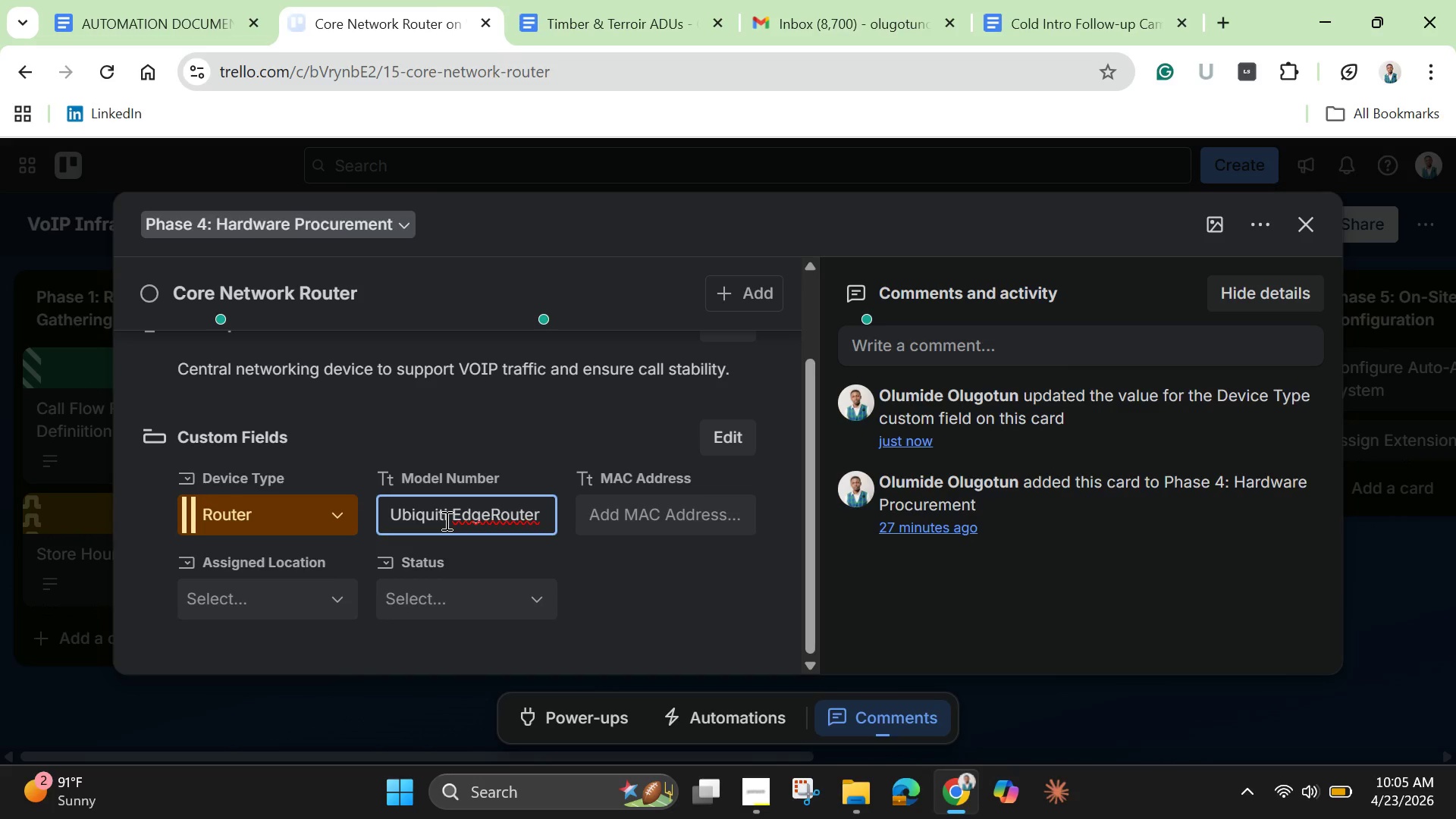 
hold_key(key=ArrowLeft, duration=0.42)
 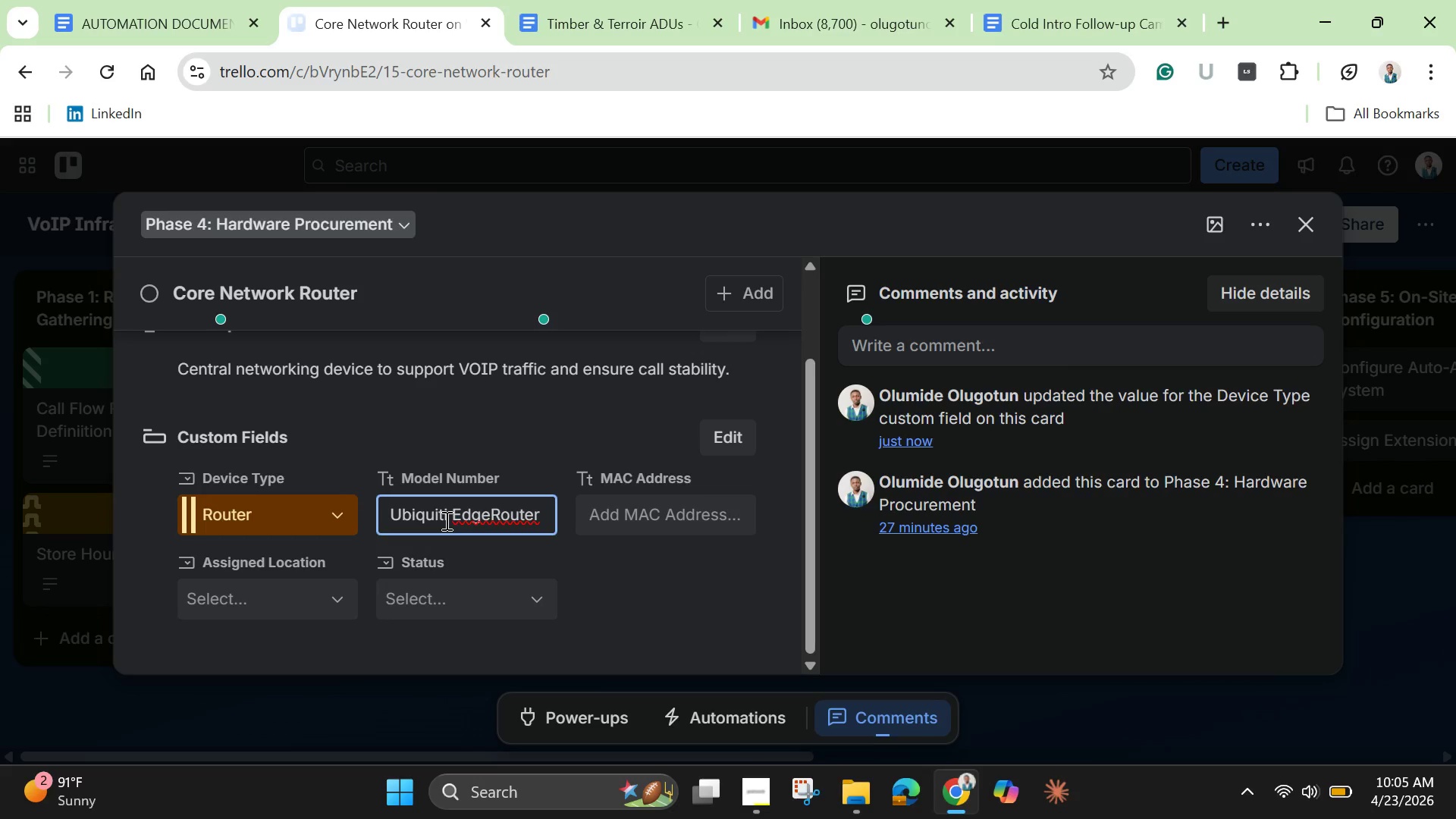 
key(Enter)
 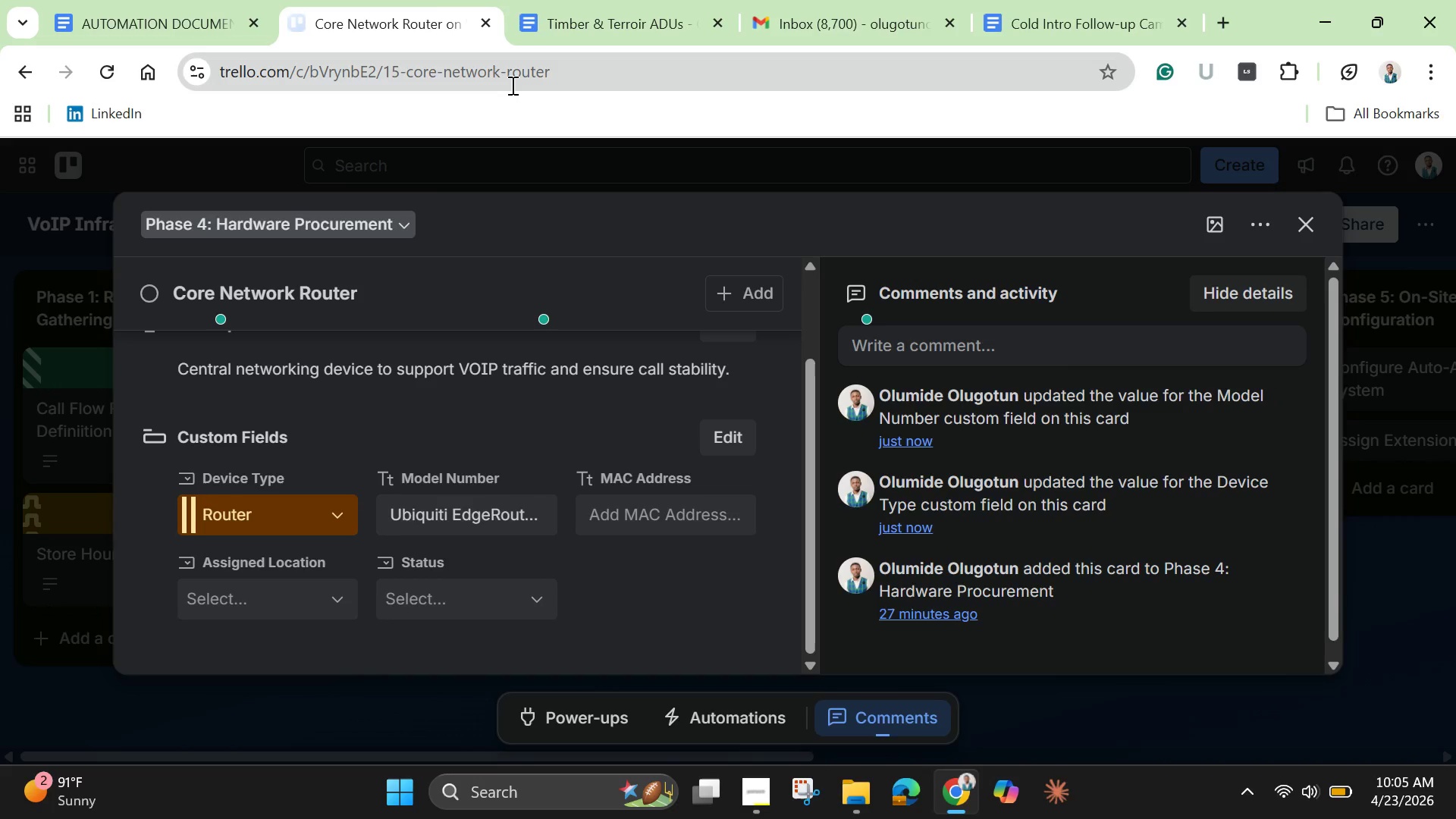 
left_click([587, 0])
 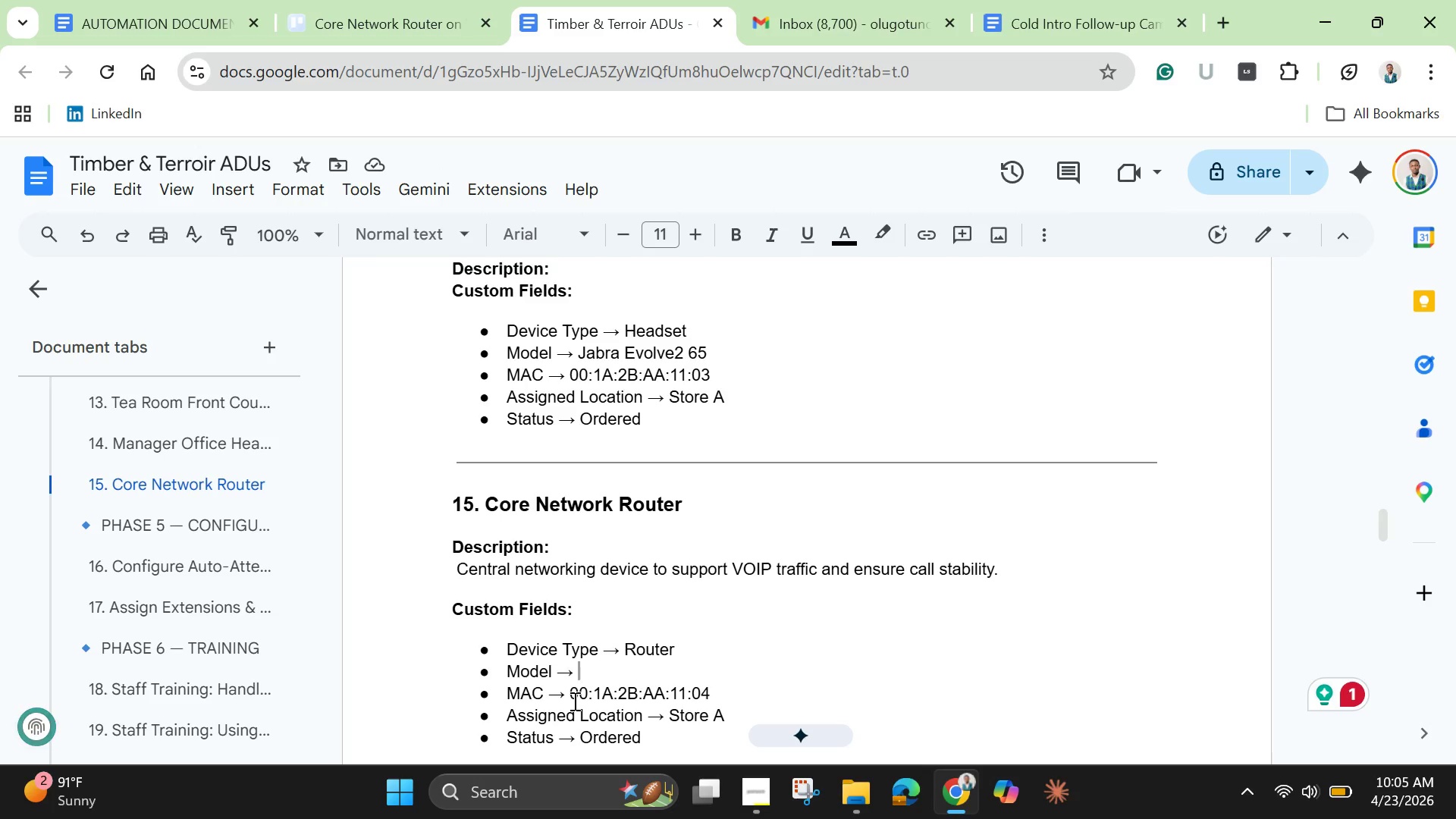 
left_click_drag(start_coordinate=[576, 699], to_coordinate=[693, 696])
 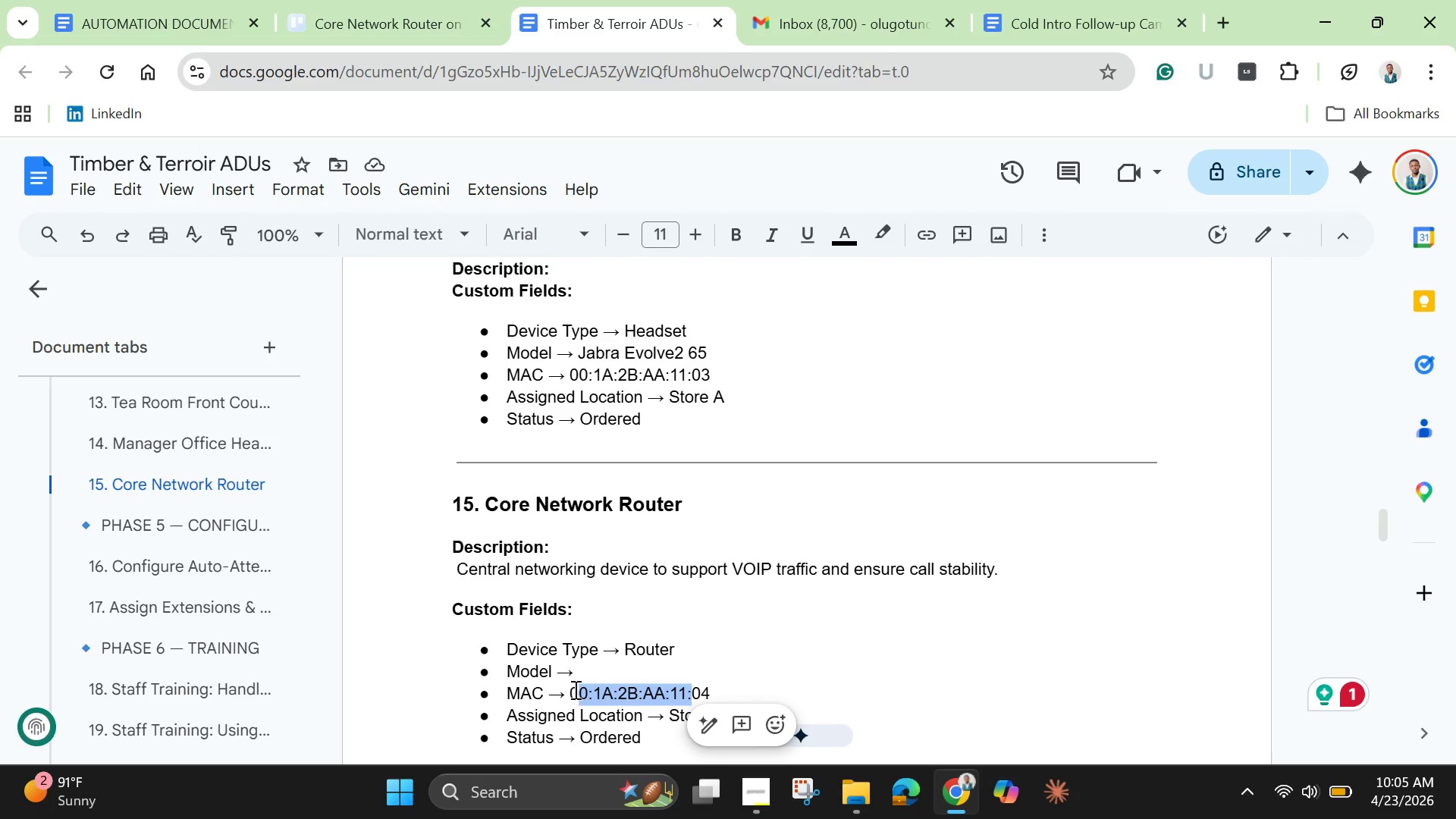 
left_click_drag(start_coordinate=[574, 689], to_coordinate=[708, 692])
 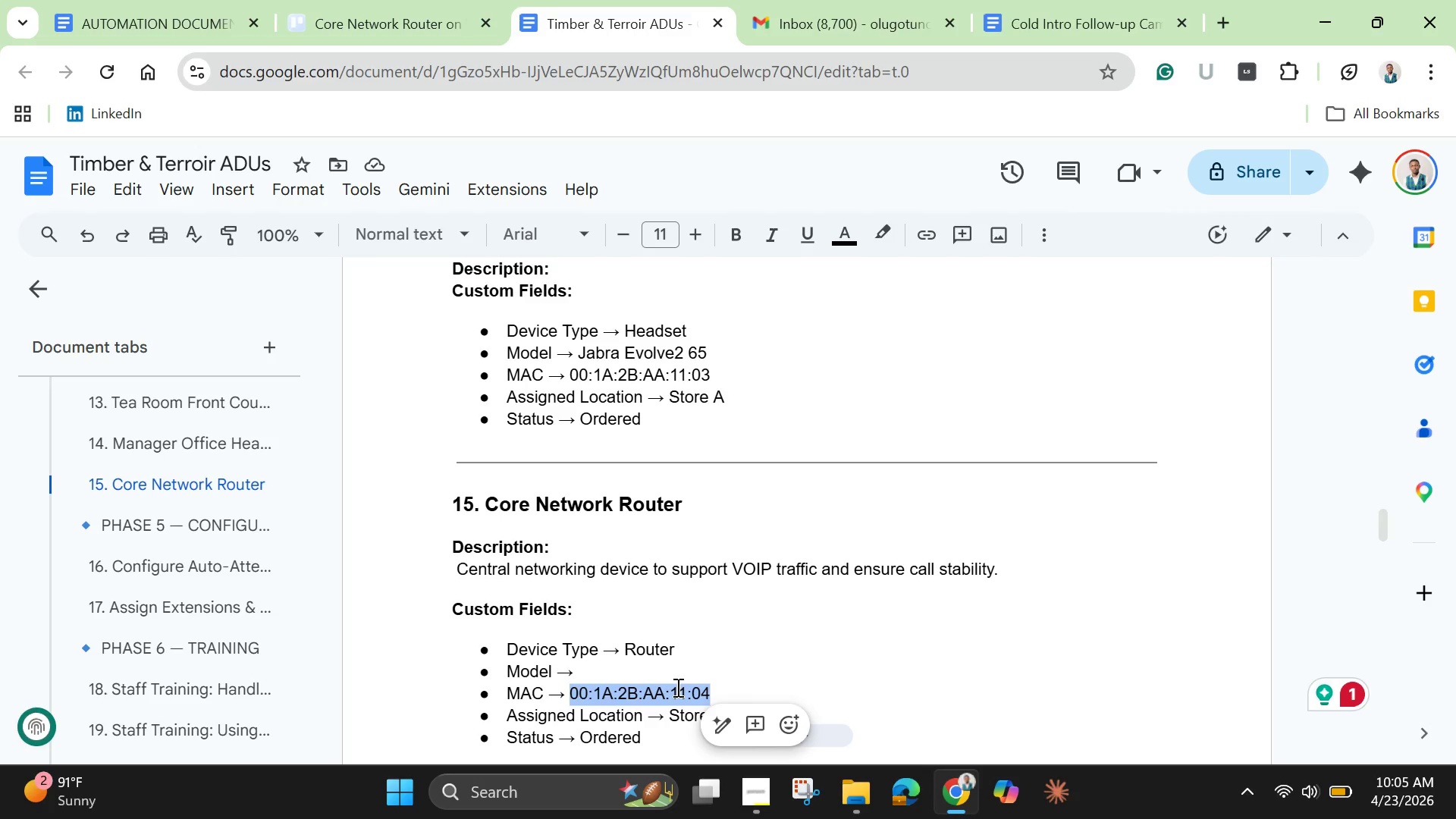 
right_click([676, 687])
 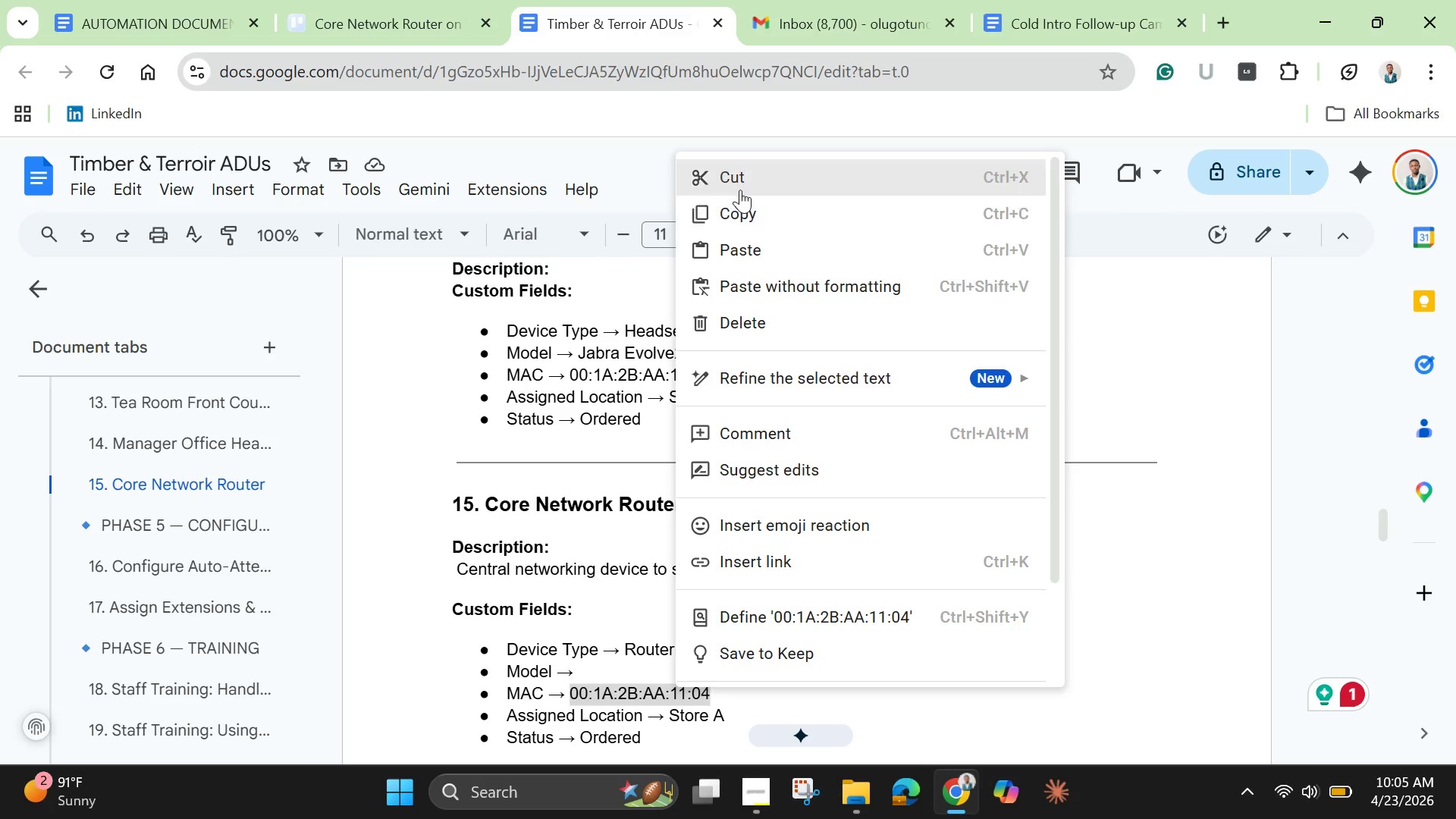 
left_click([740, 188])
 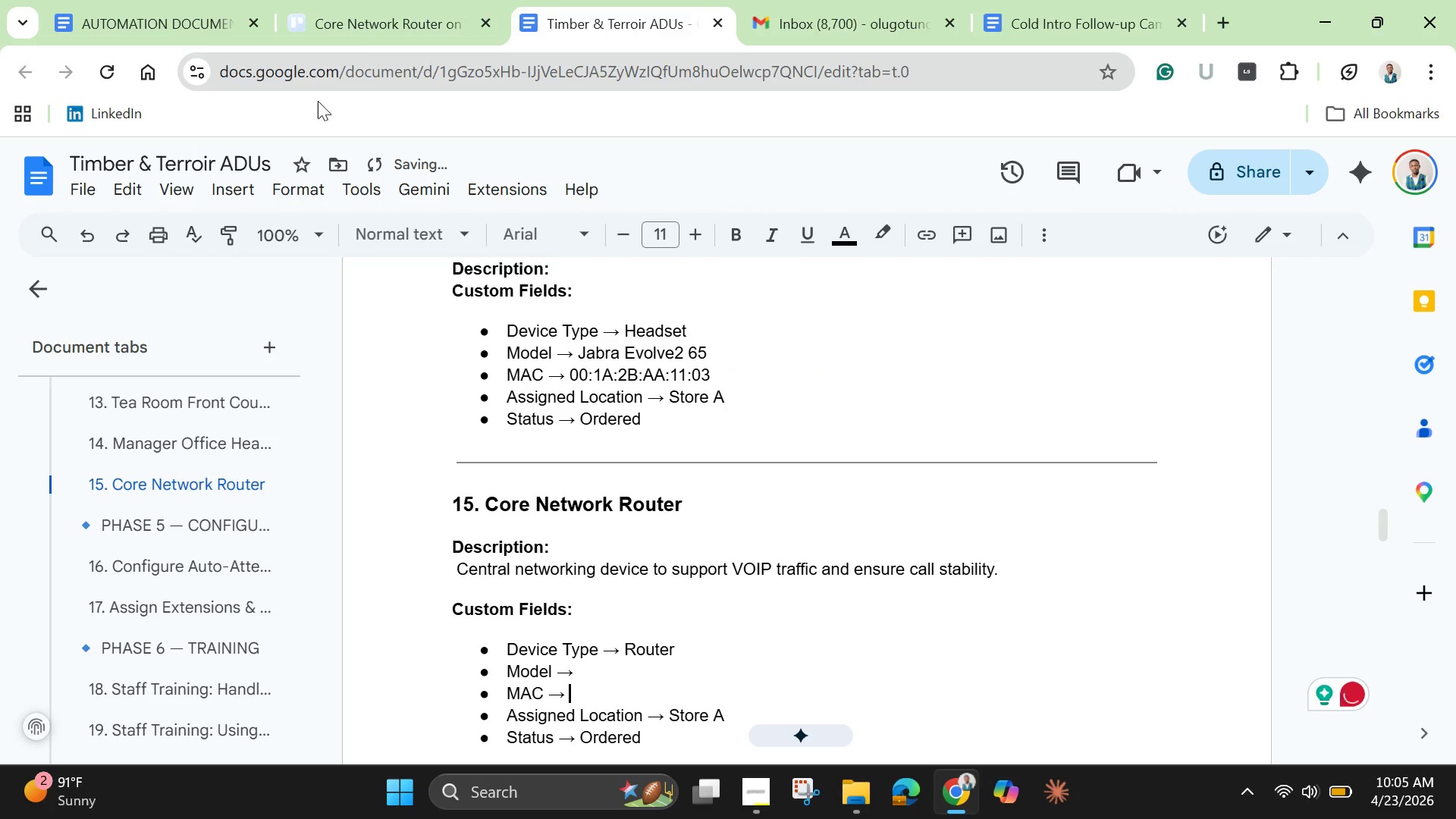 
left_click([367, 3])
 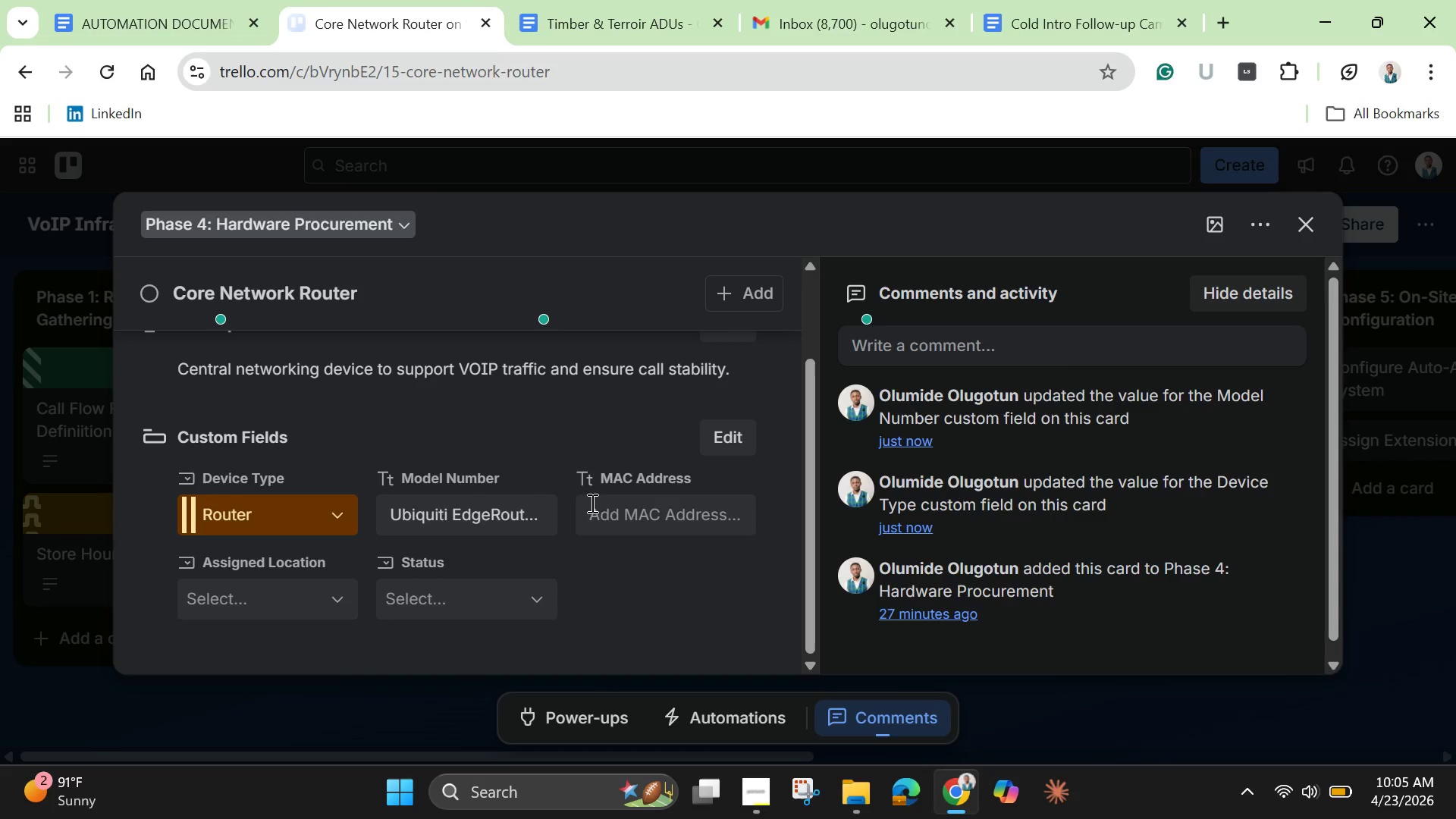 
left_click([610, 513])
 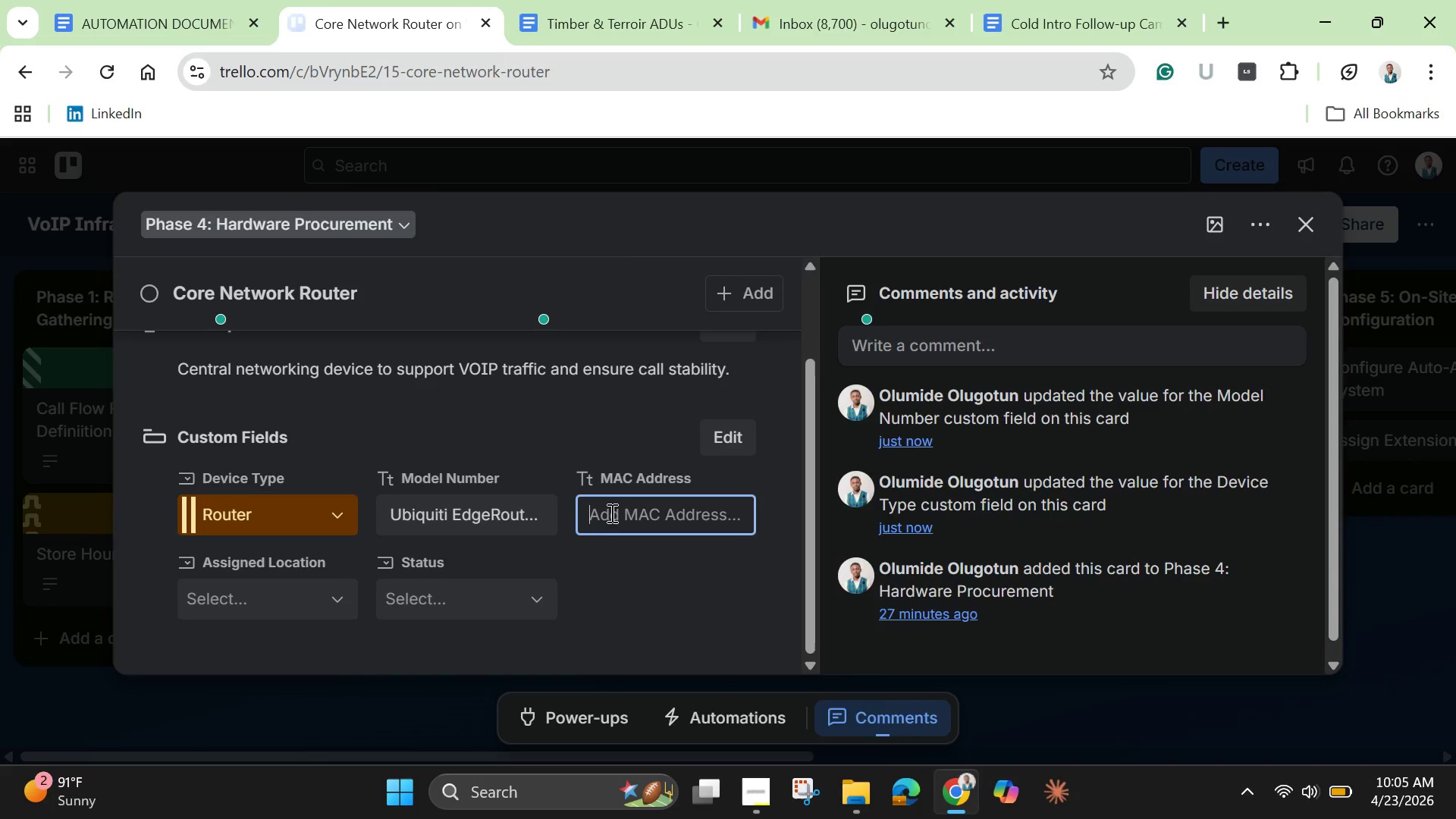 
right_click([610, 513])
 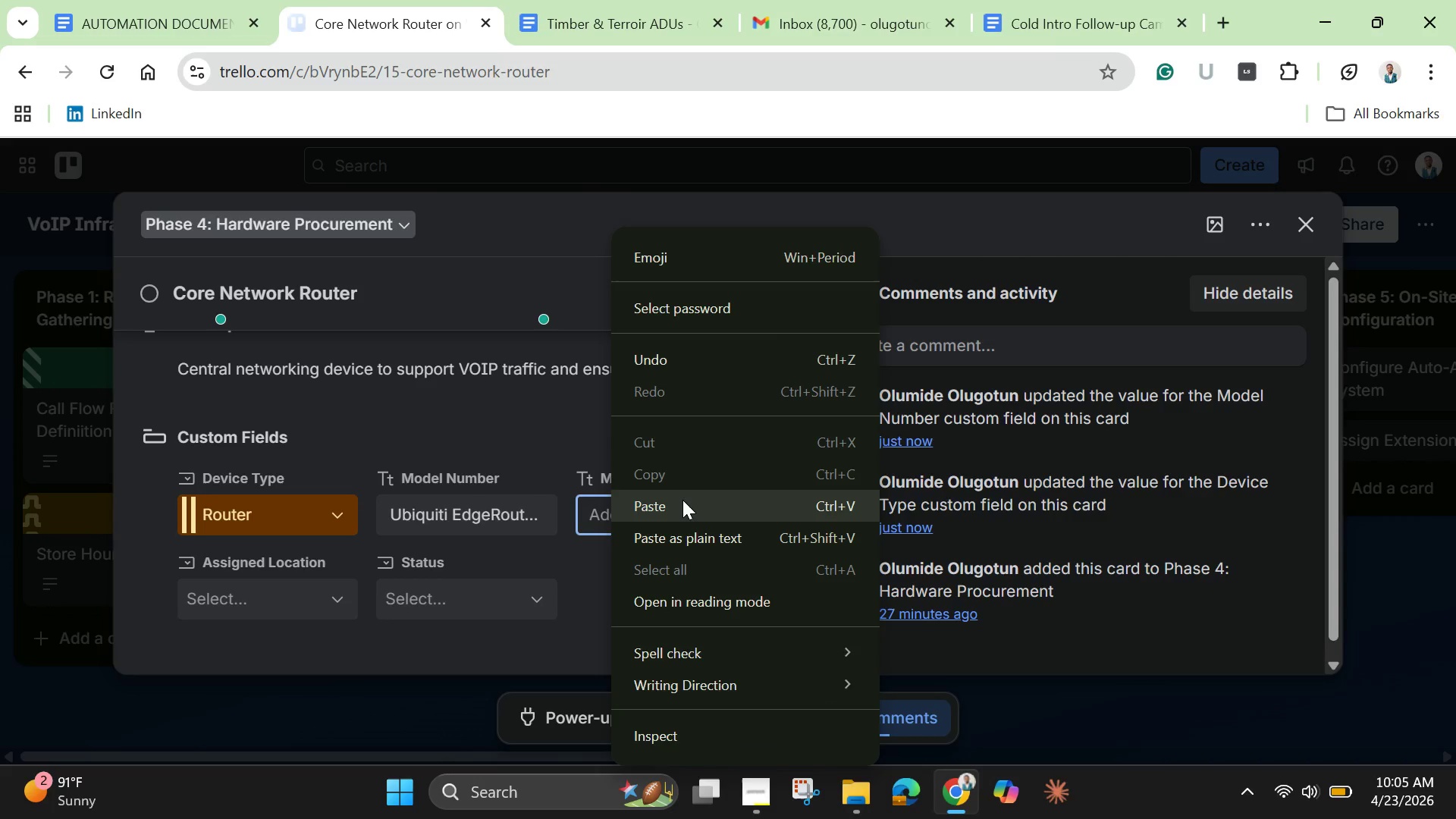 
left_click([682, 500])
 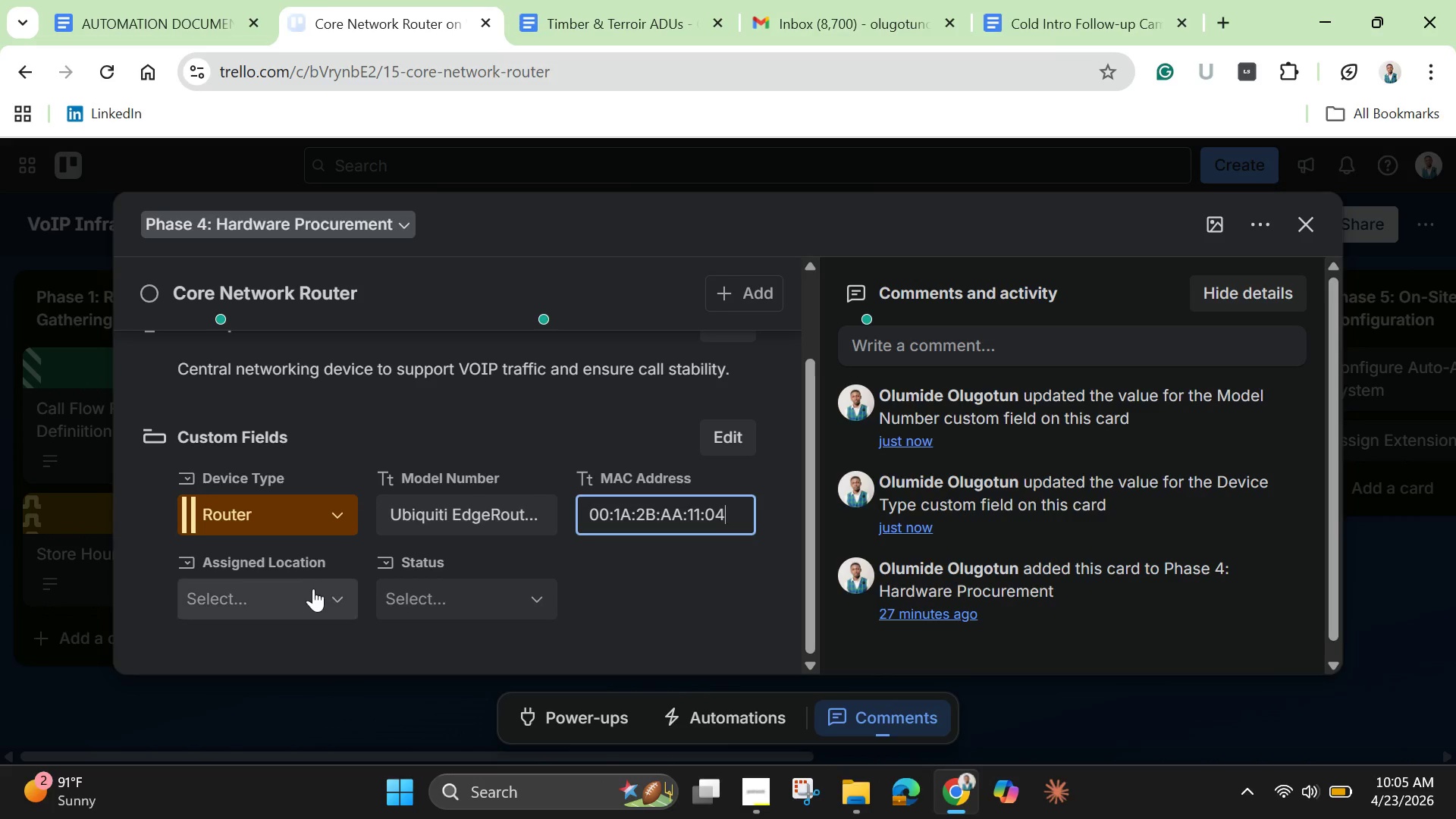 
left_click([312, 592])
 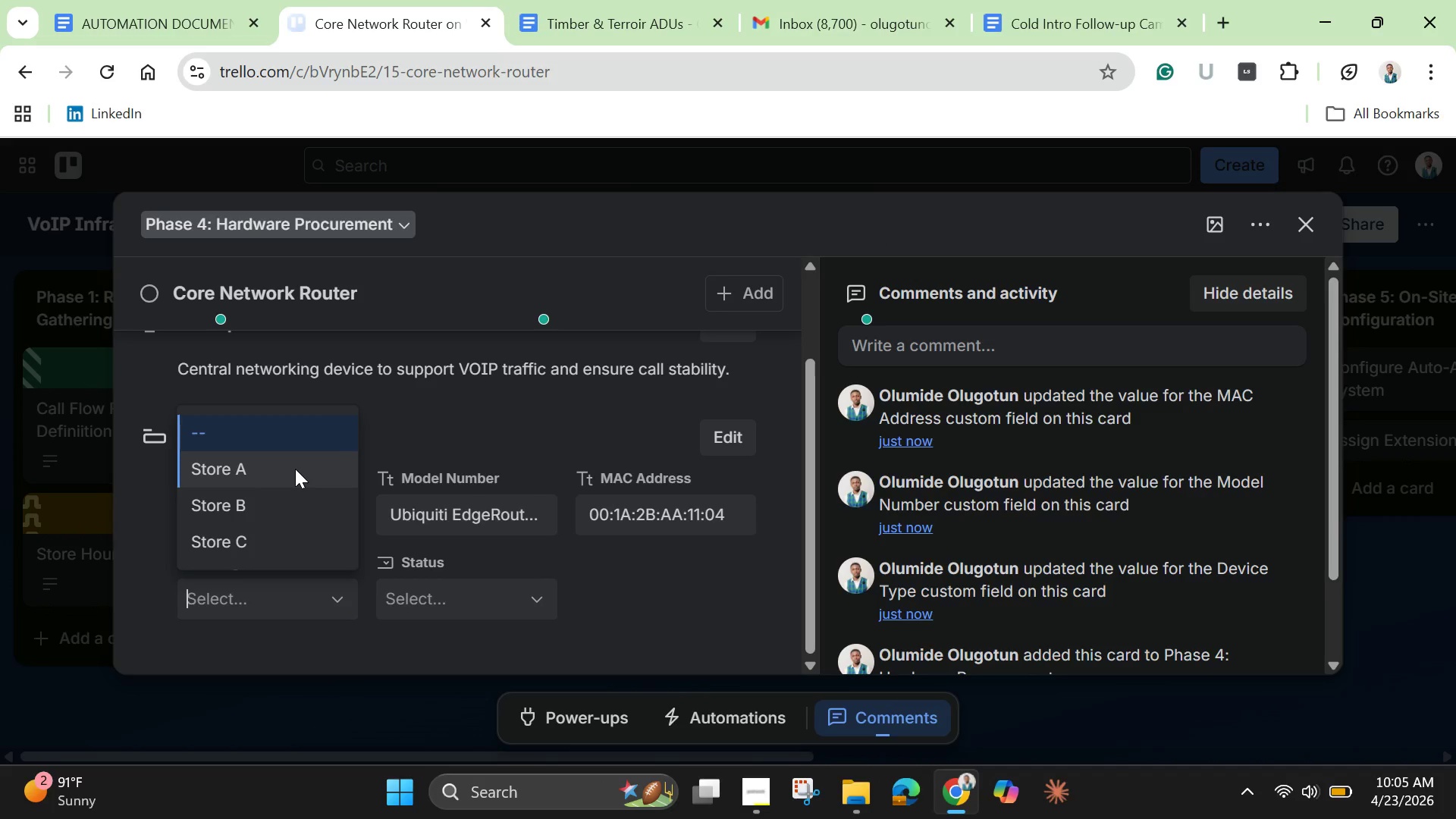 
left_click([295, 469])
 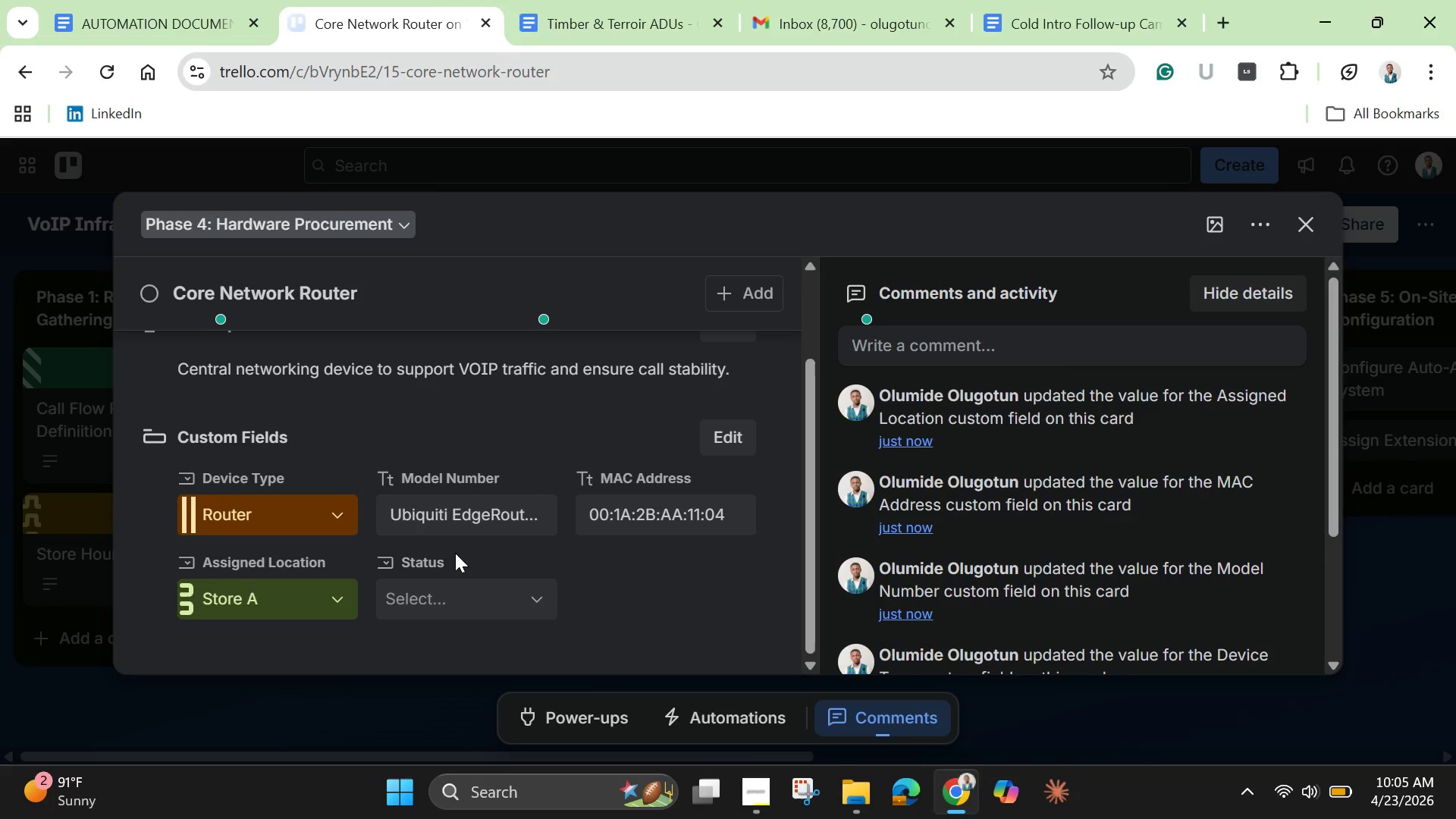 
left_click([473, 591])
 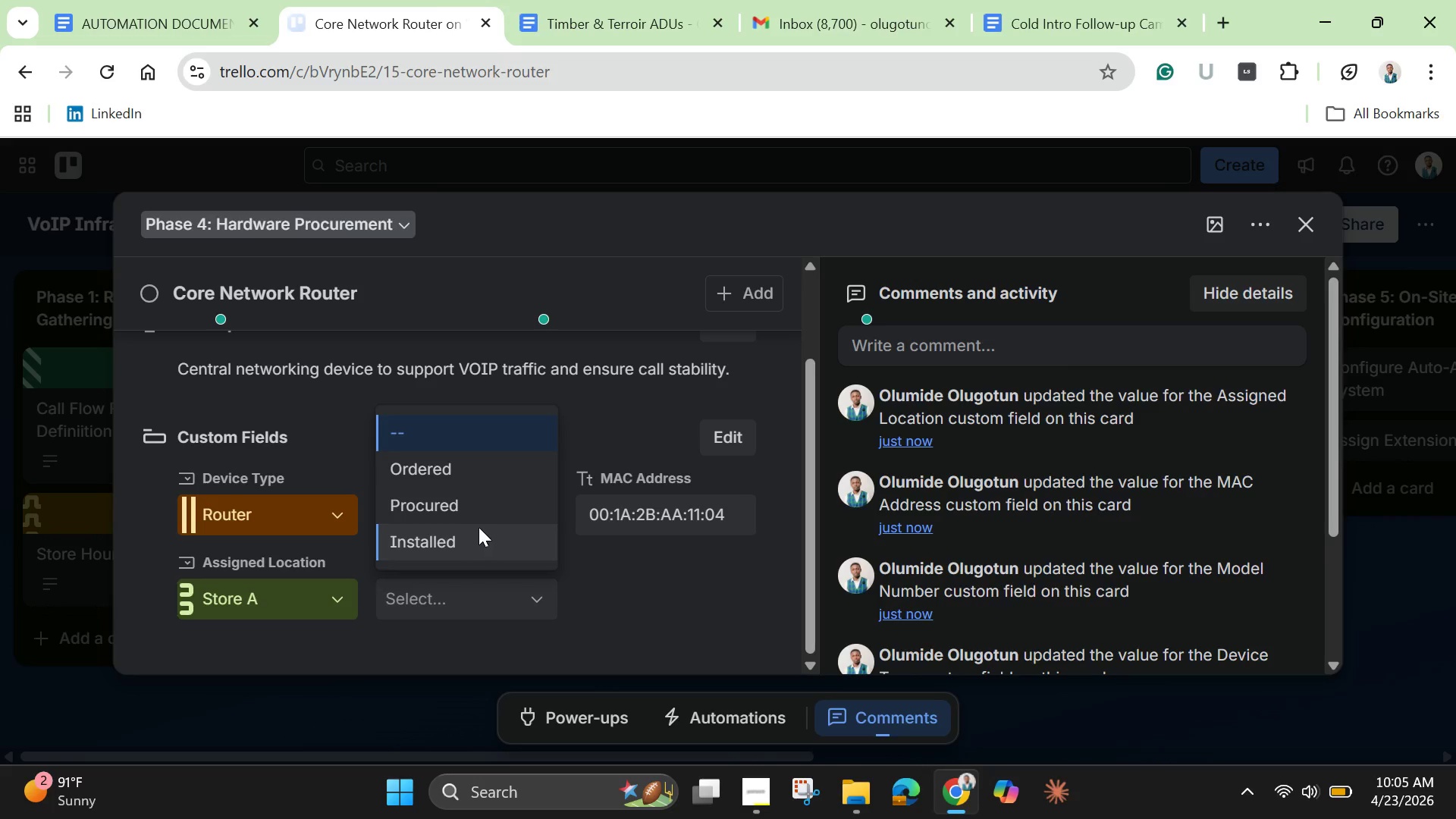 
left_click([474, 470])
 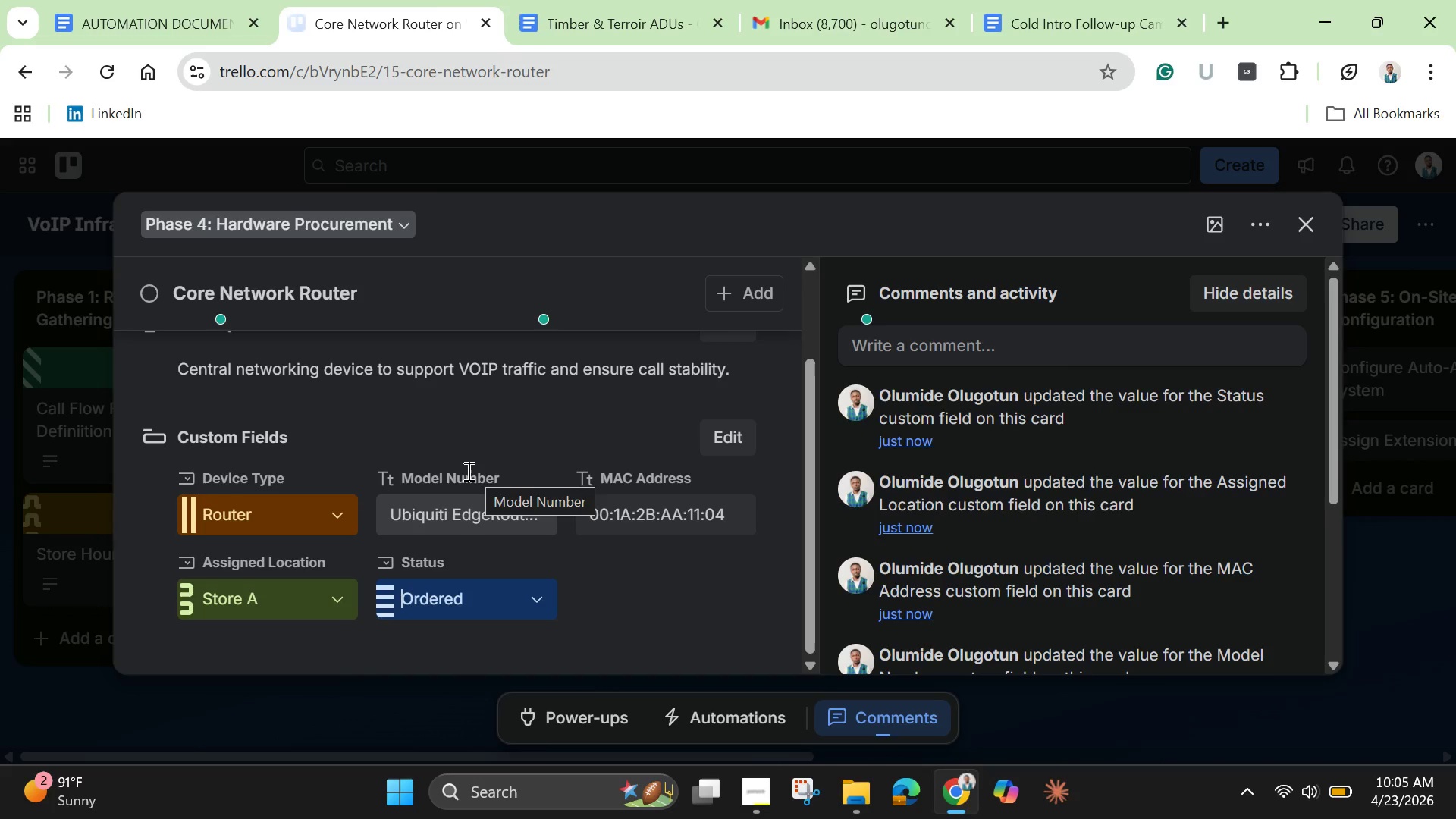 
wait(6.75)
 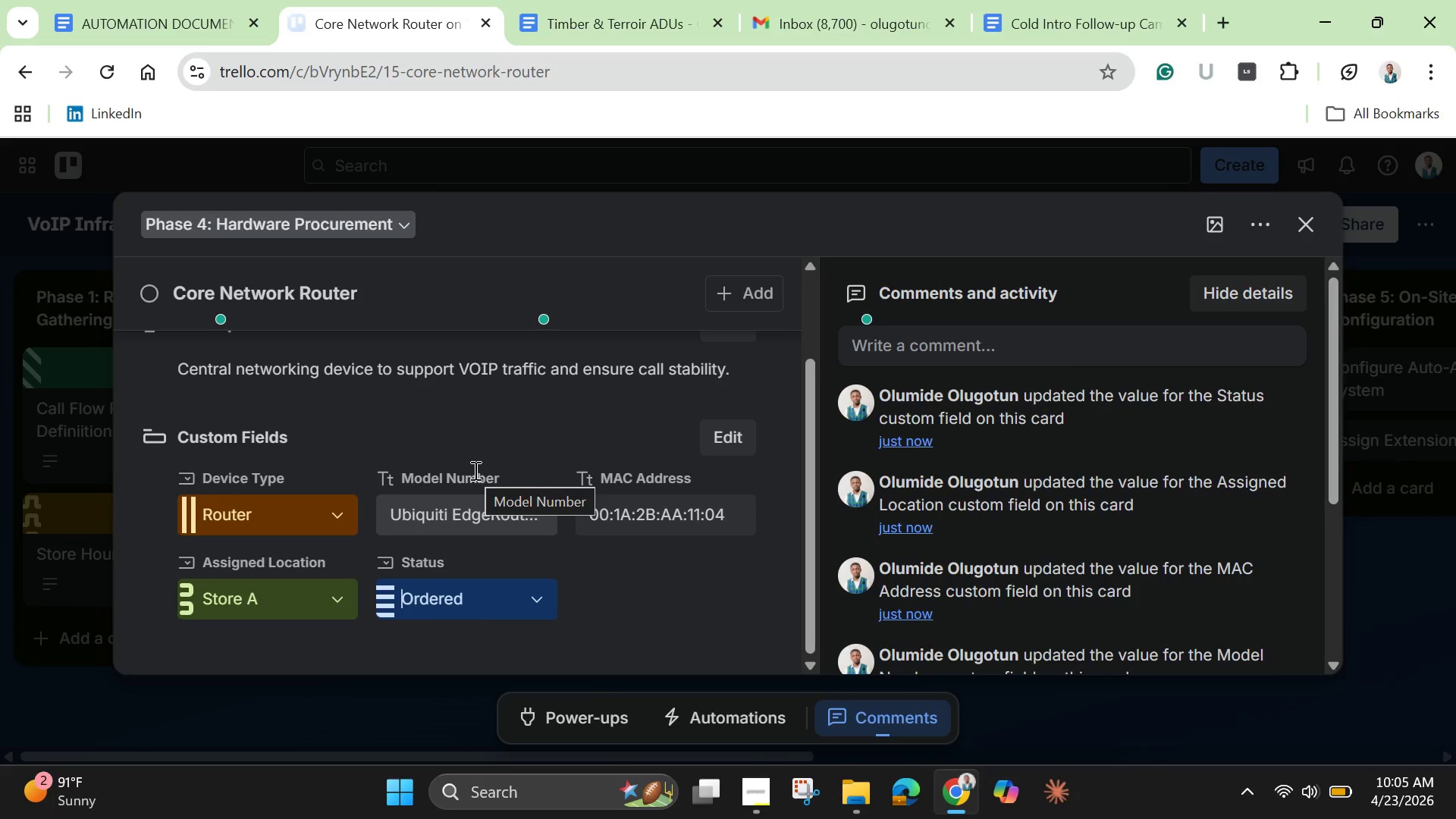 
mouse_move([445, 502])
 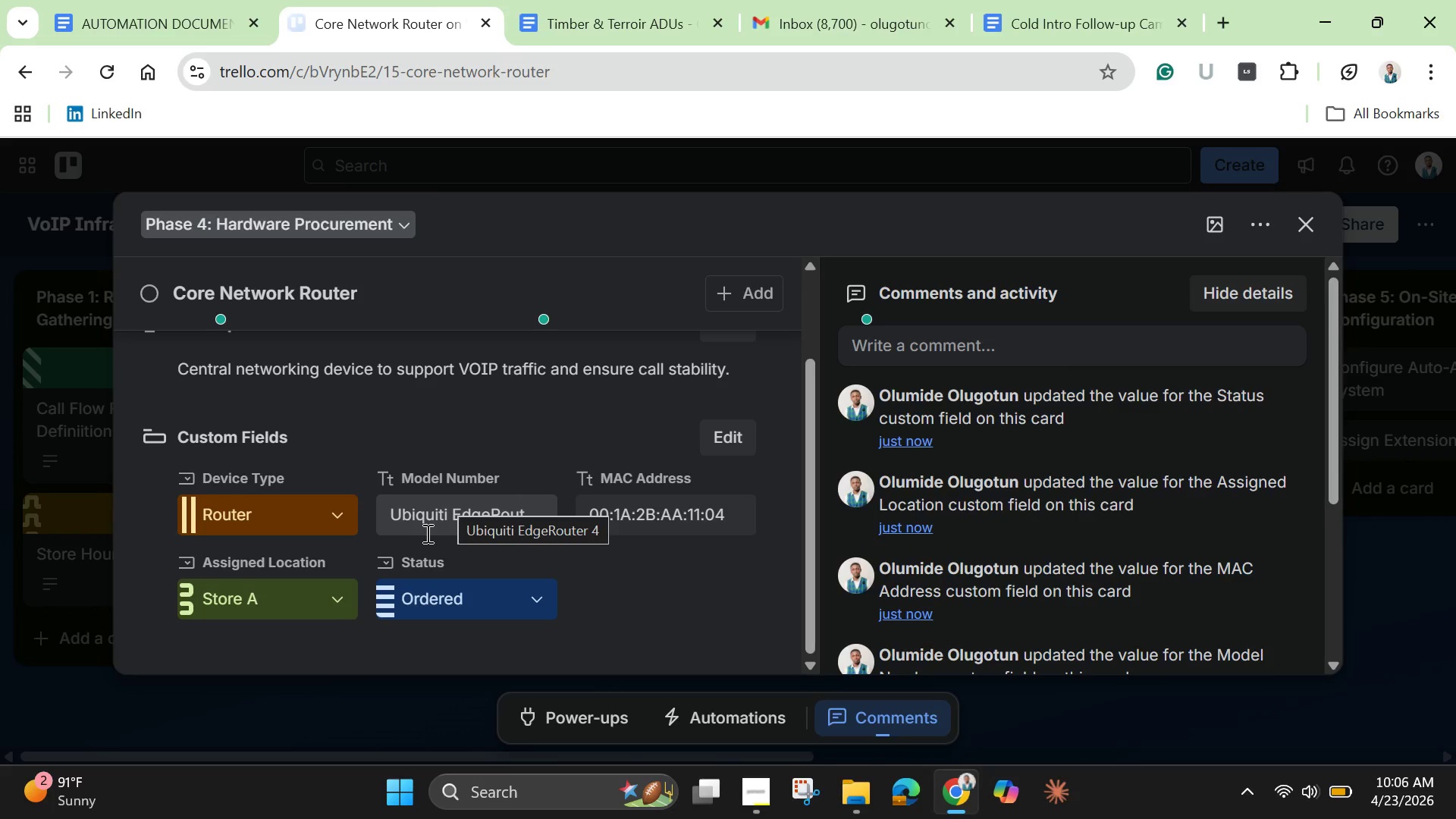 
wait(25.8)
 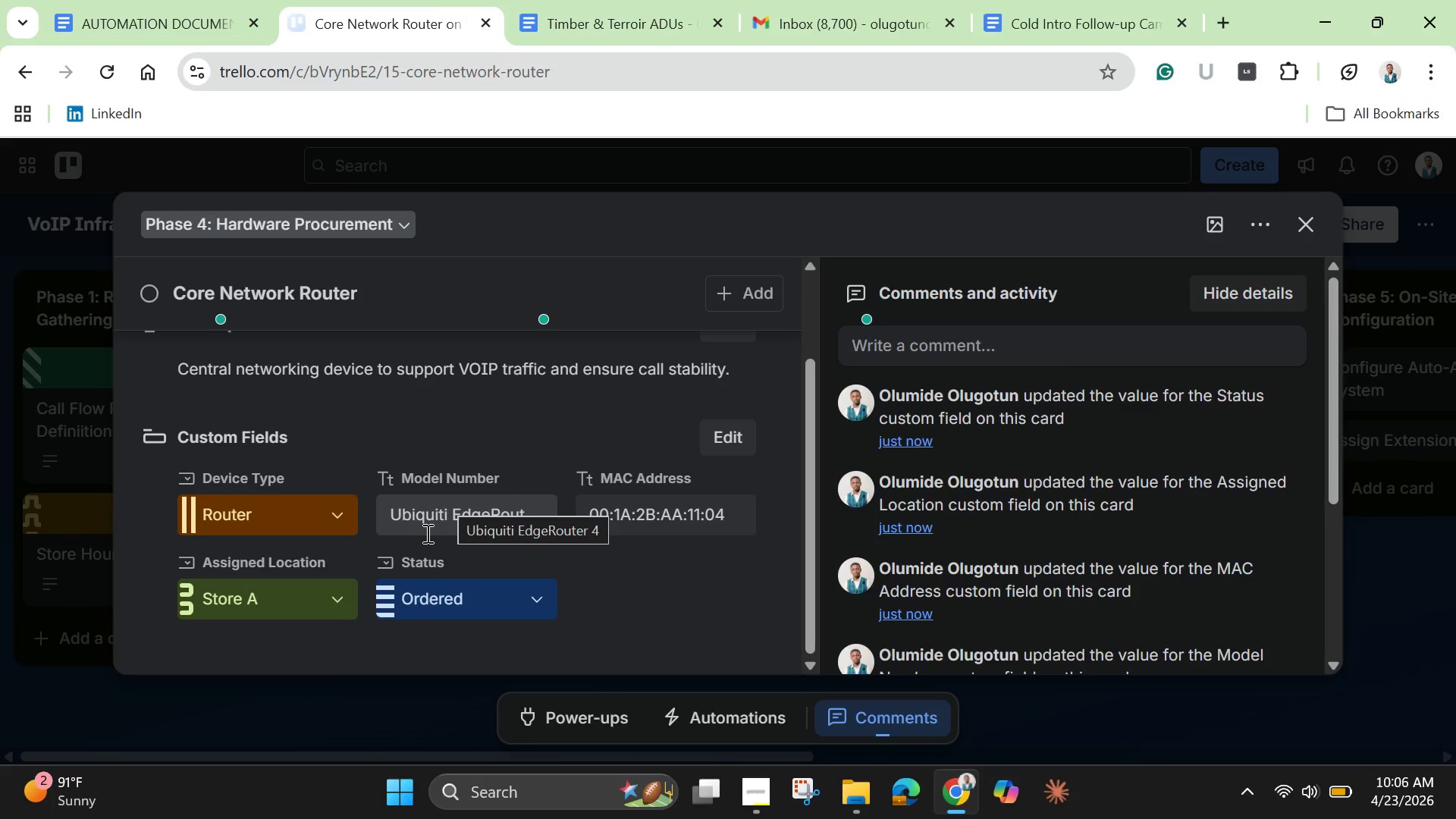 
left_click([1222, 226])
 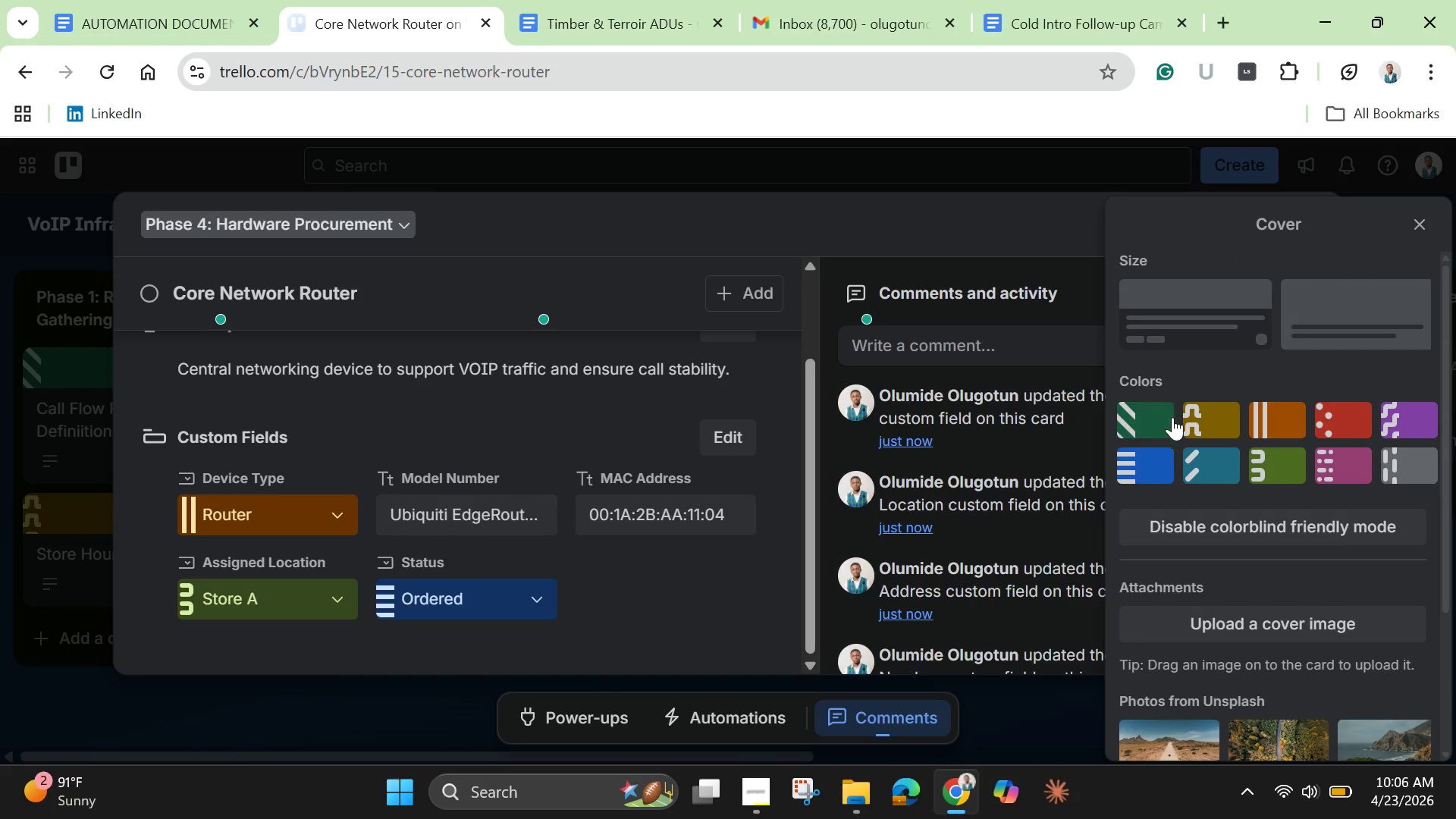 
wait(6.25)
 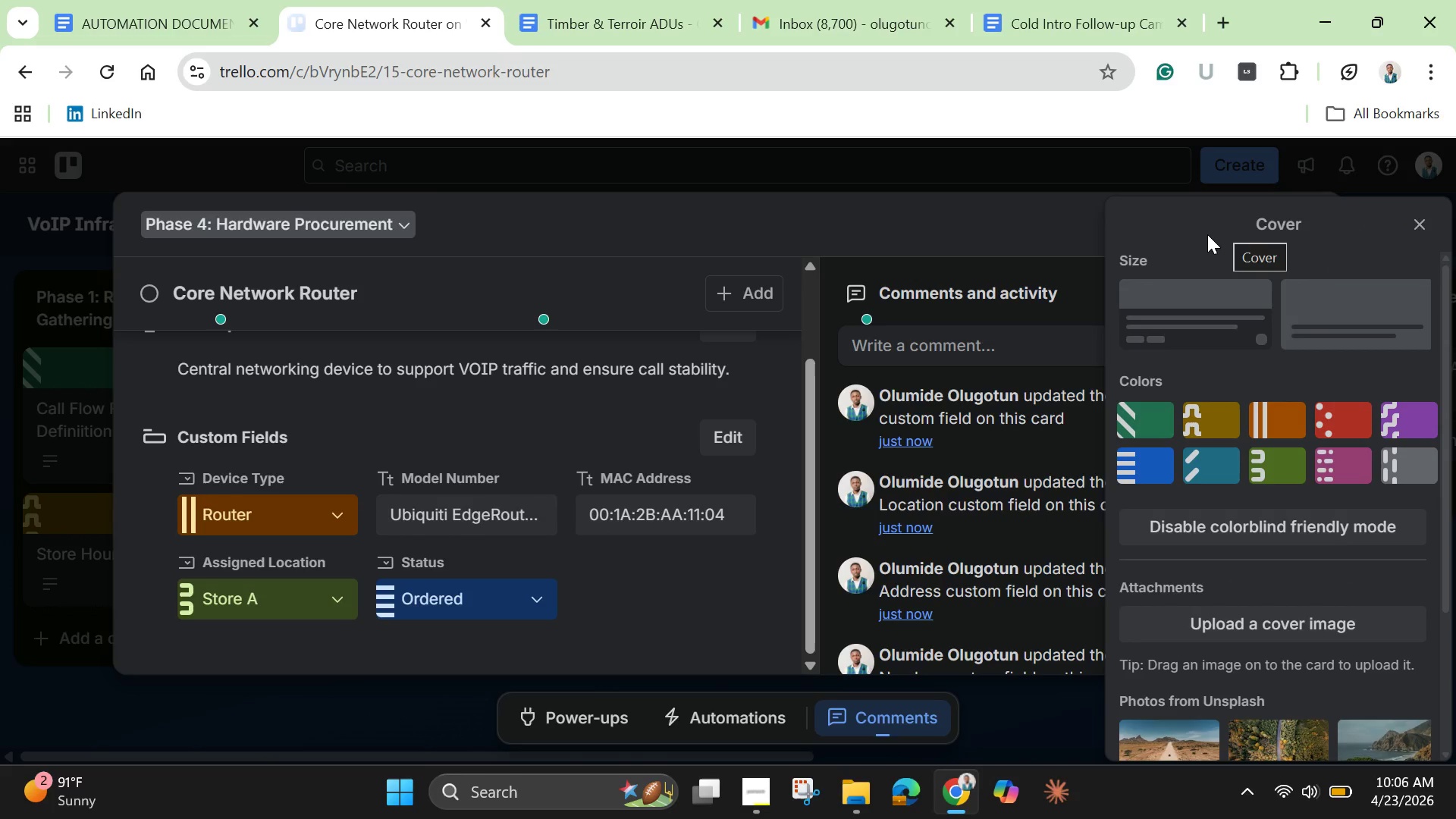 
left_click([1433, 229])
 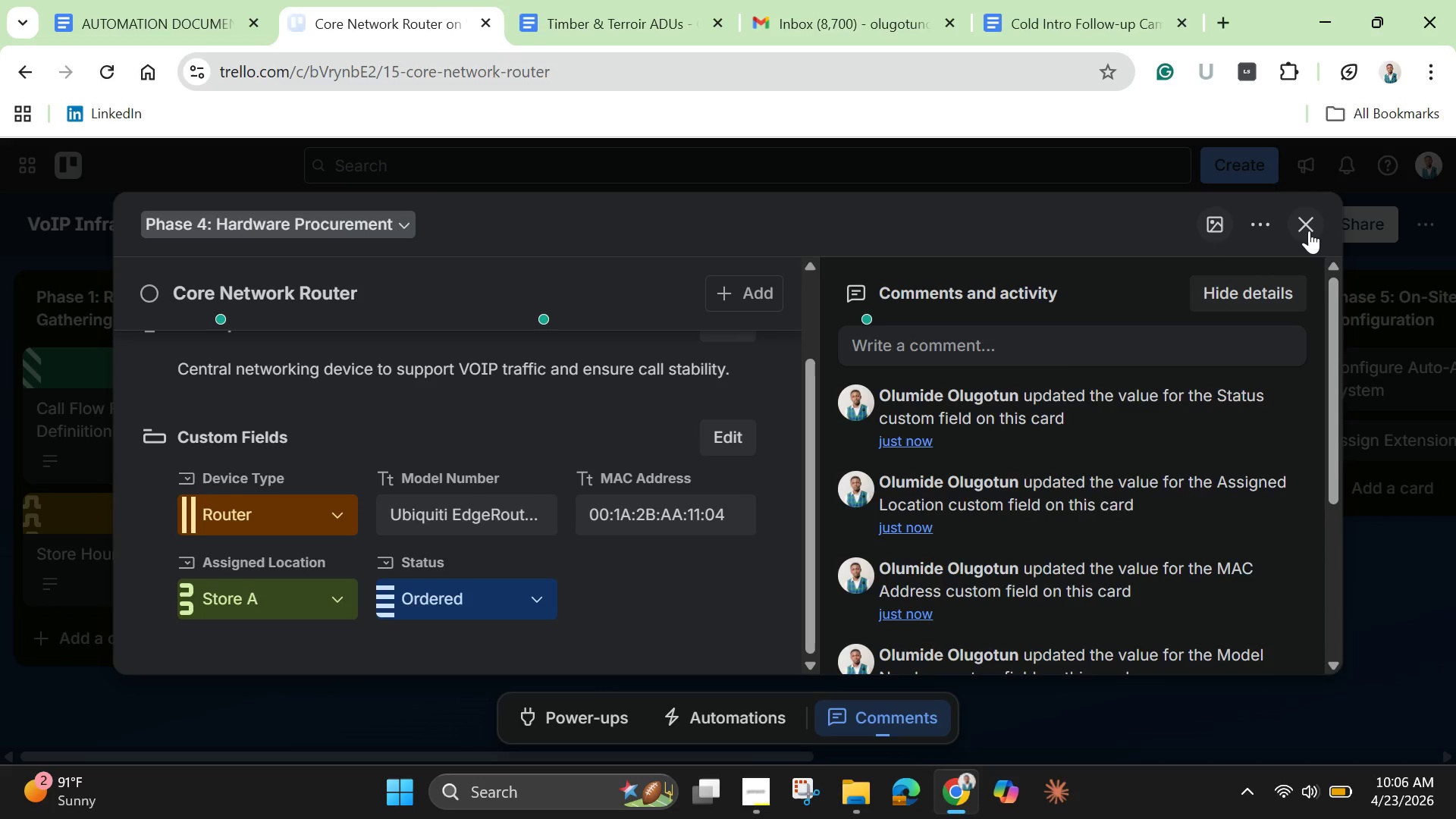 
left_click([1309, 231])
 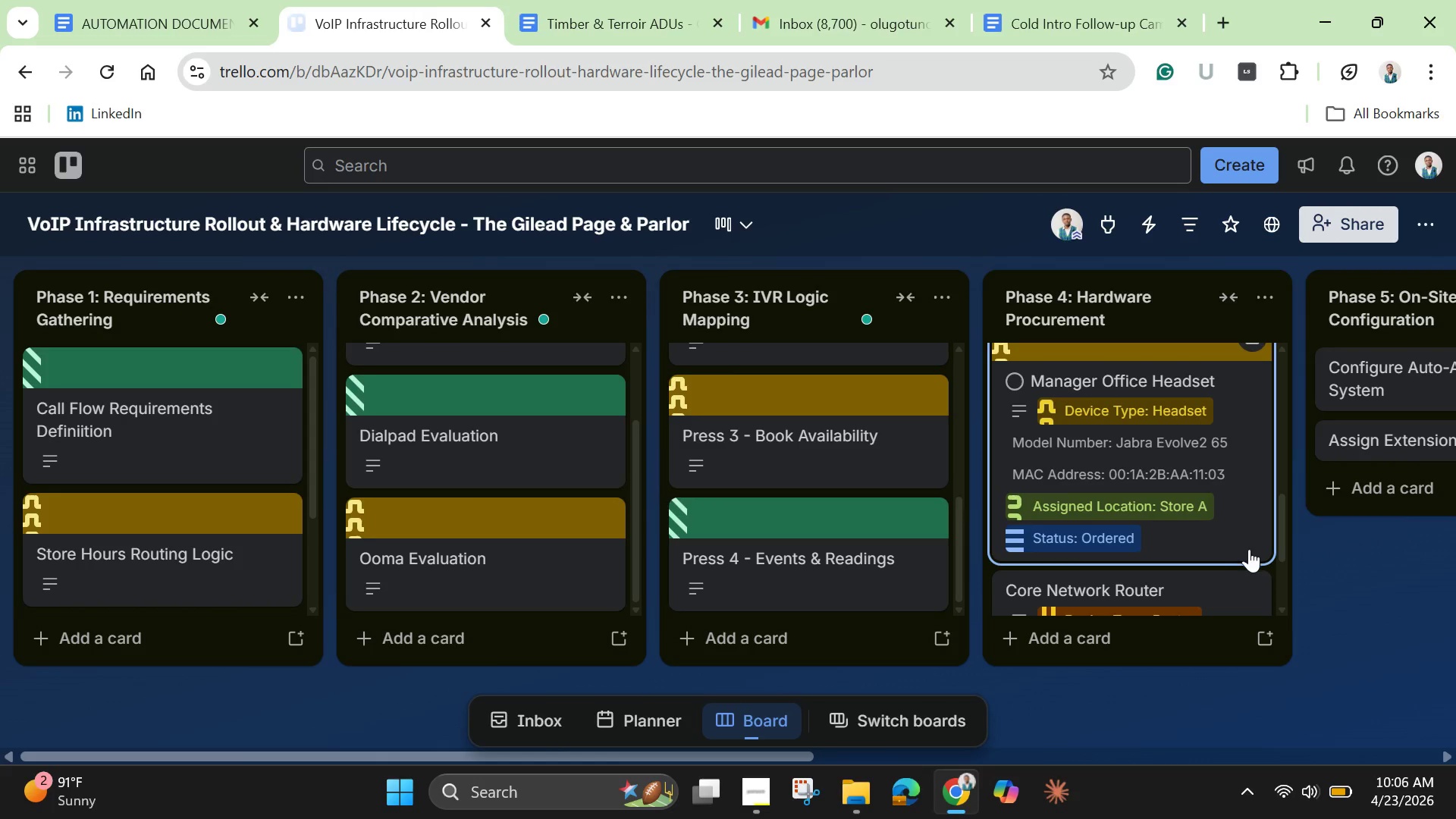 
wait(5.97)
 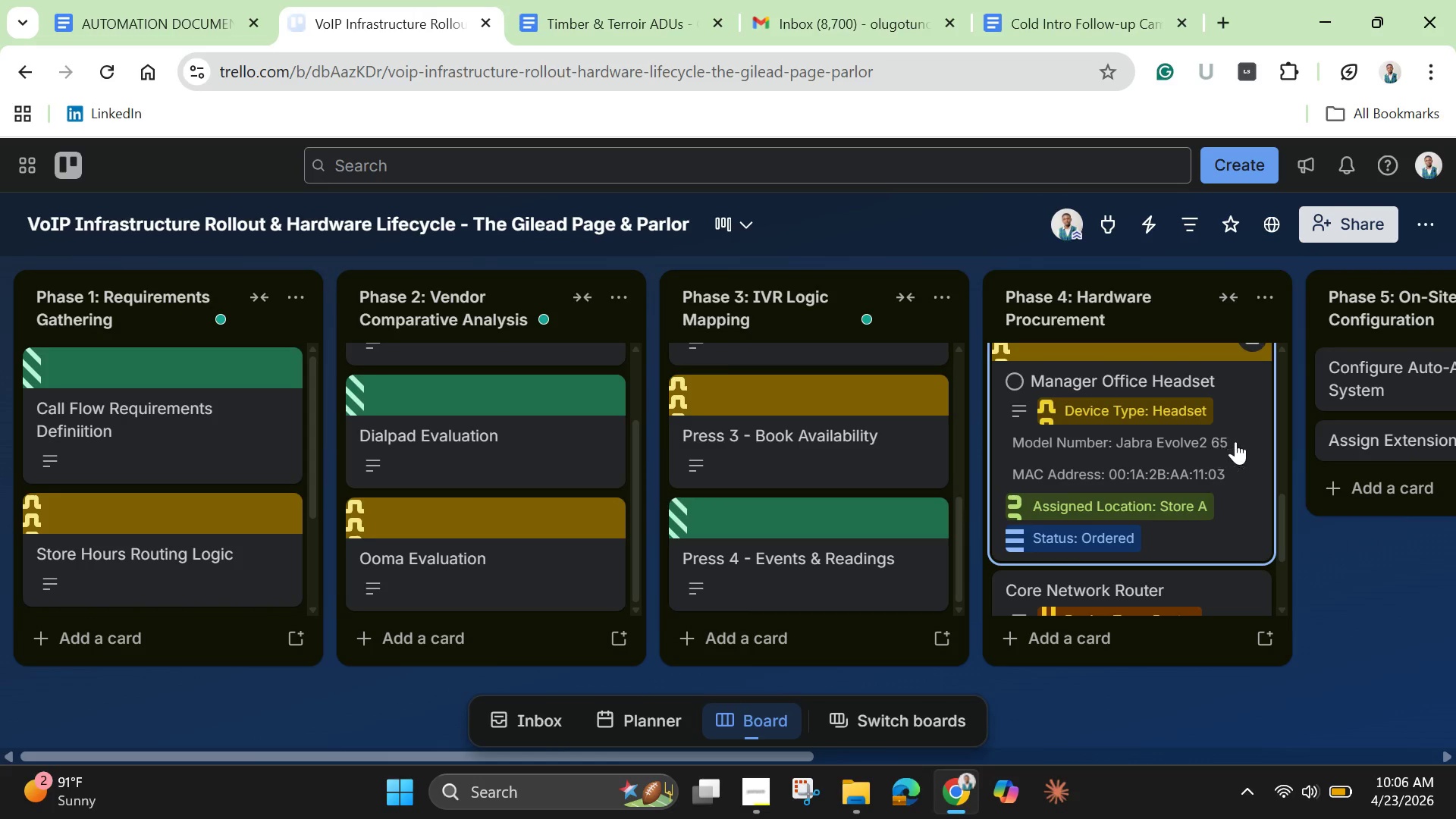 
left_click_drag(start_coordinate=[1277, 541], to_coordinate=[1280, 601])
 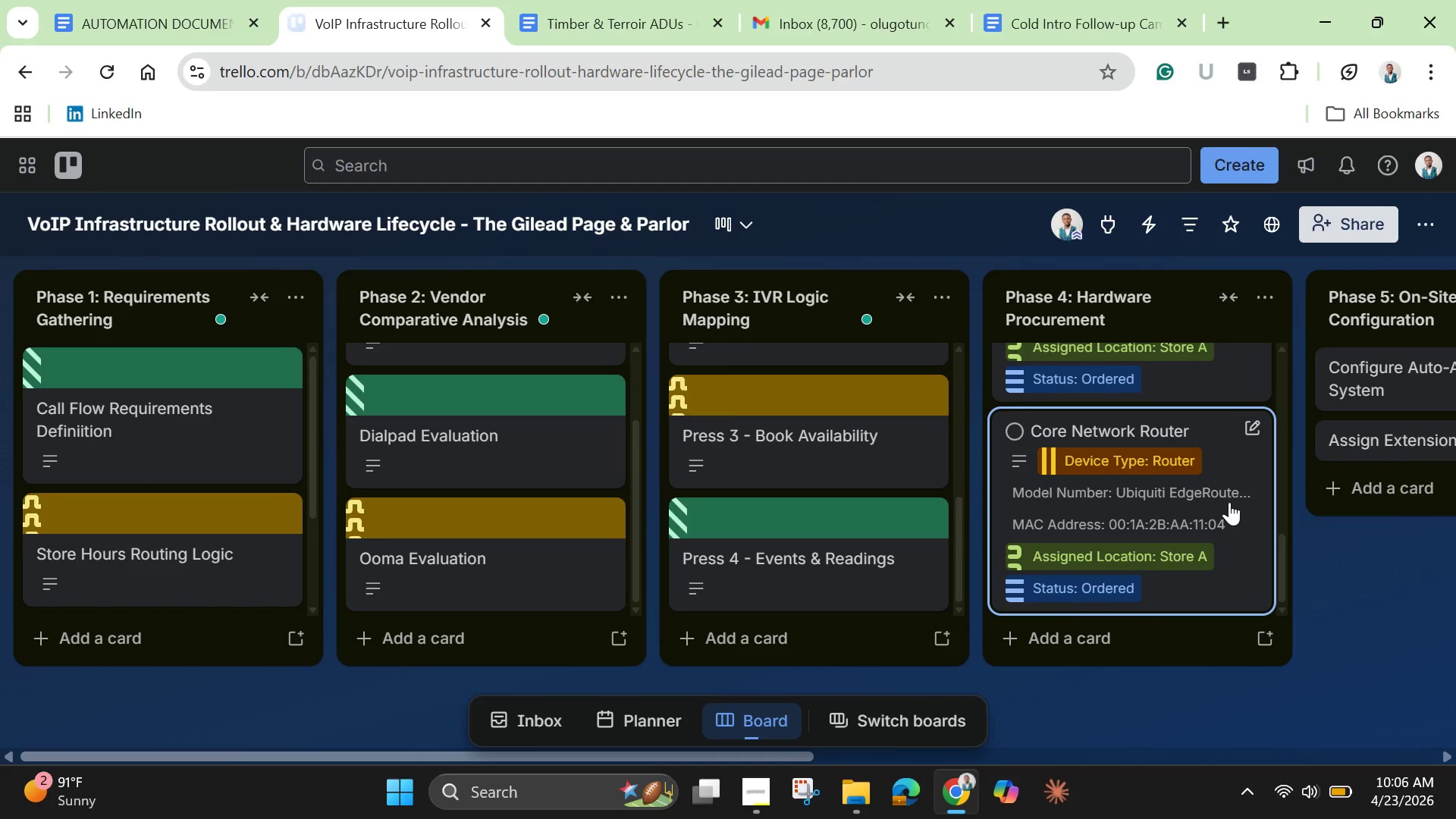 
left_click([1229, 502])
 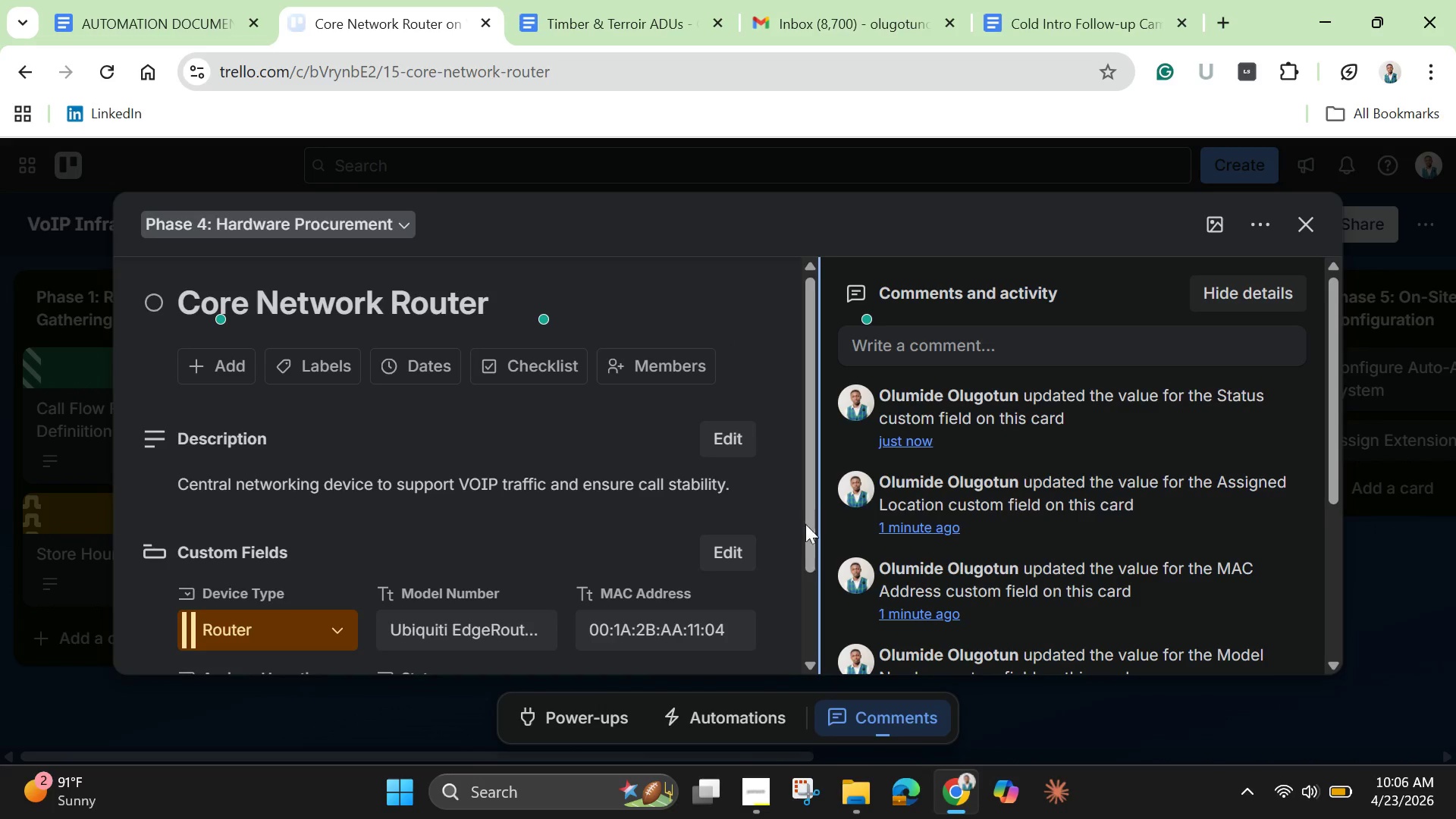 
left_click_drag(start_coordinate=[811, 546], to_coordinate=[827, 635])
 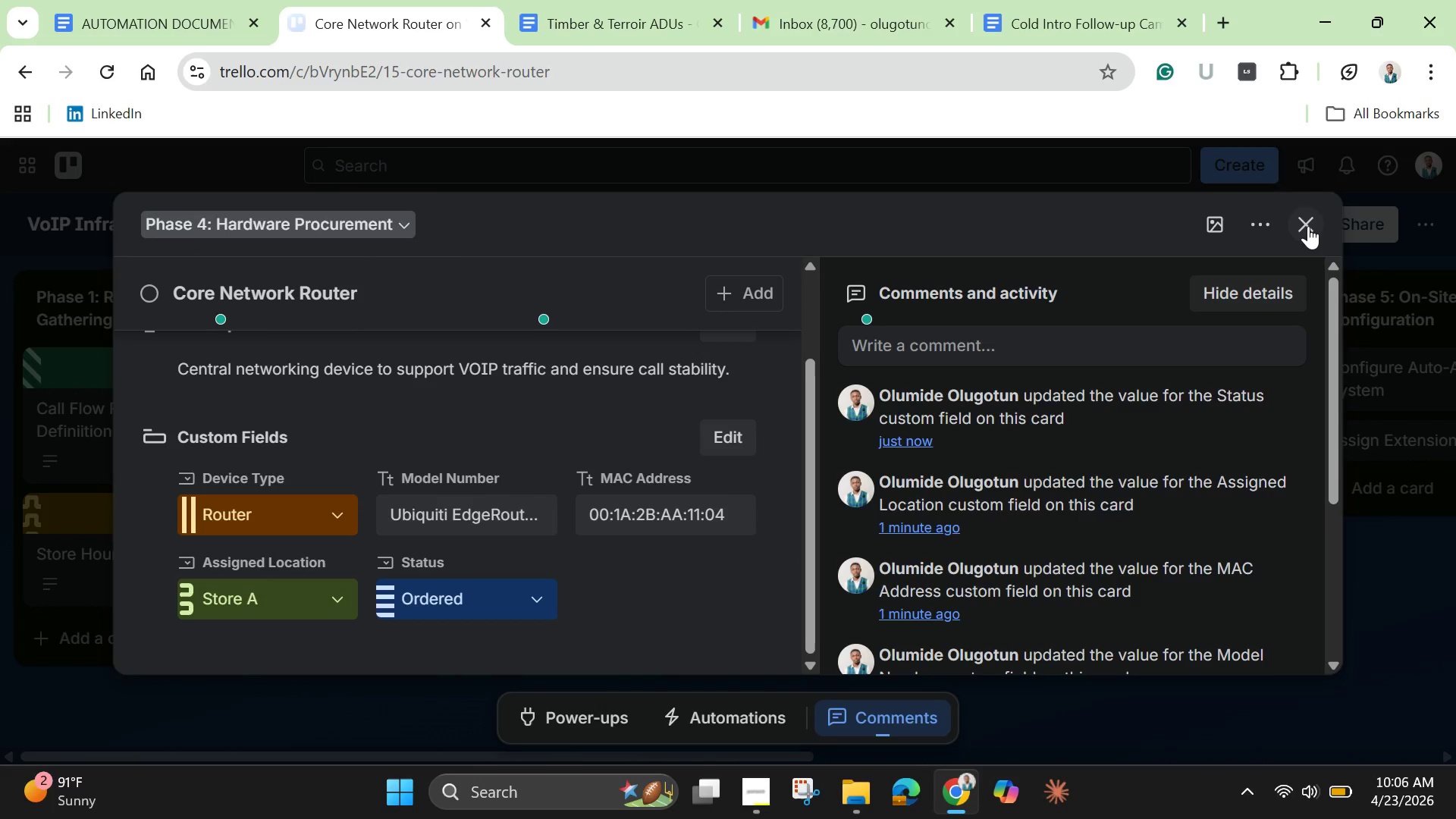 
left_click([1308, 226])
 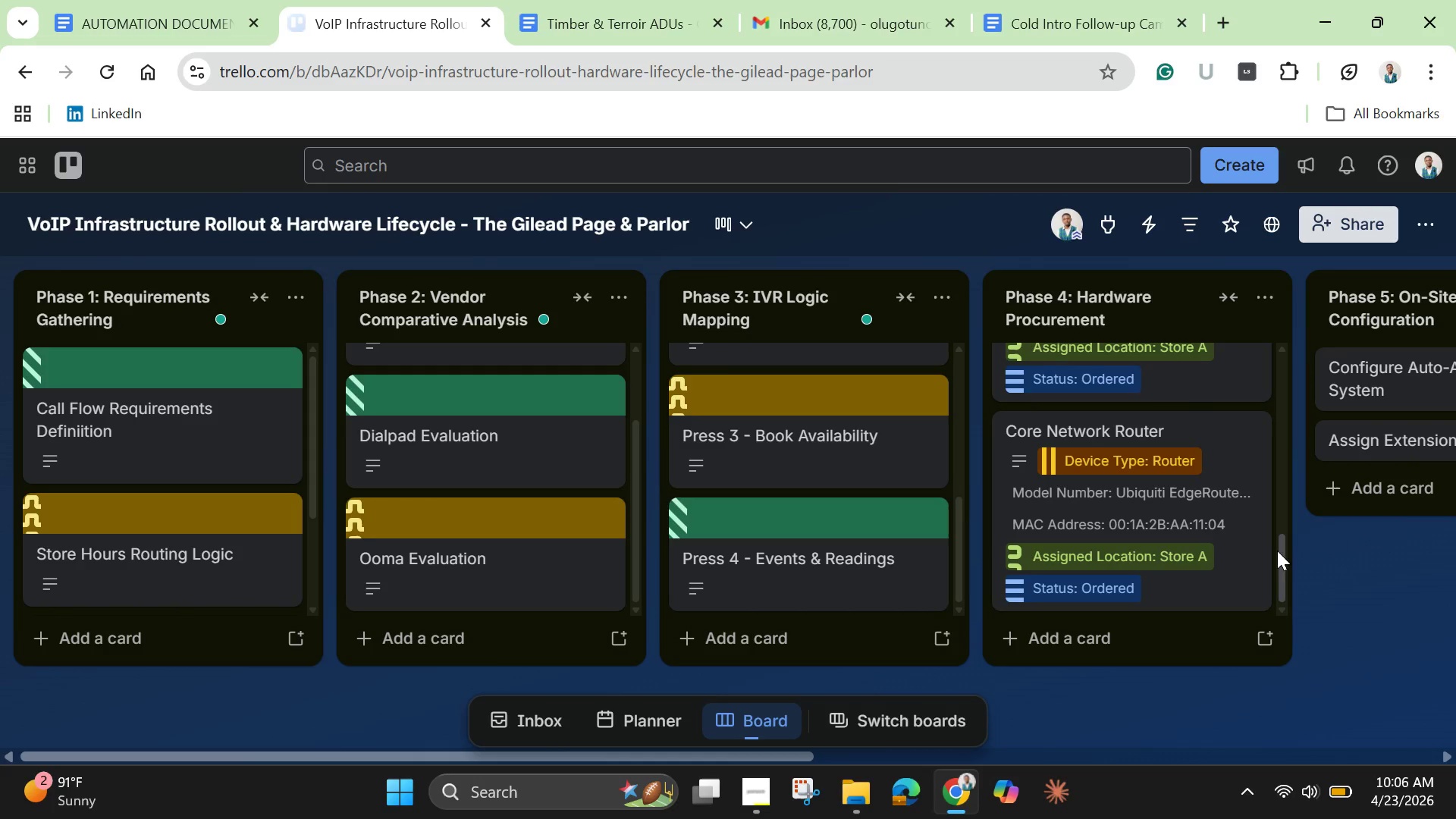 
left_click_drag(start_coordinate=[1286, 554], to_coordinate=[1287, 579])
 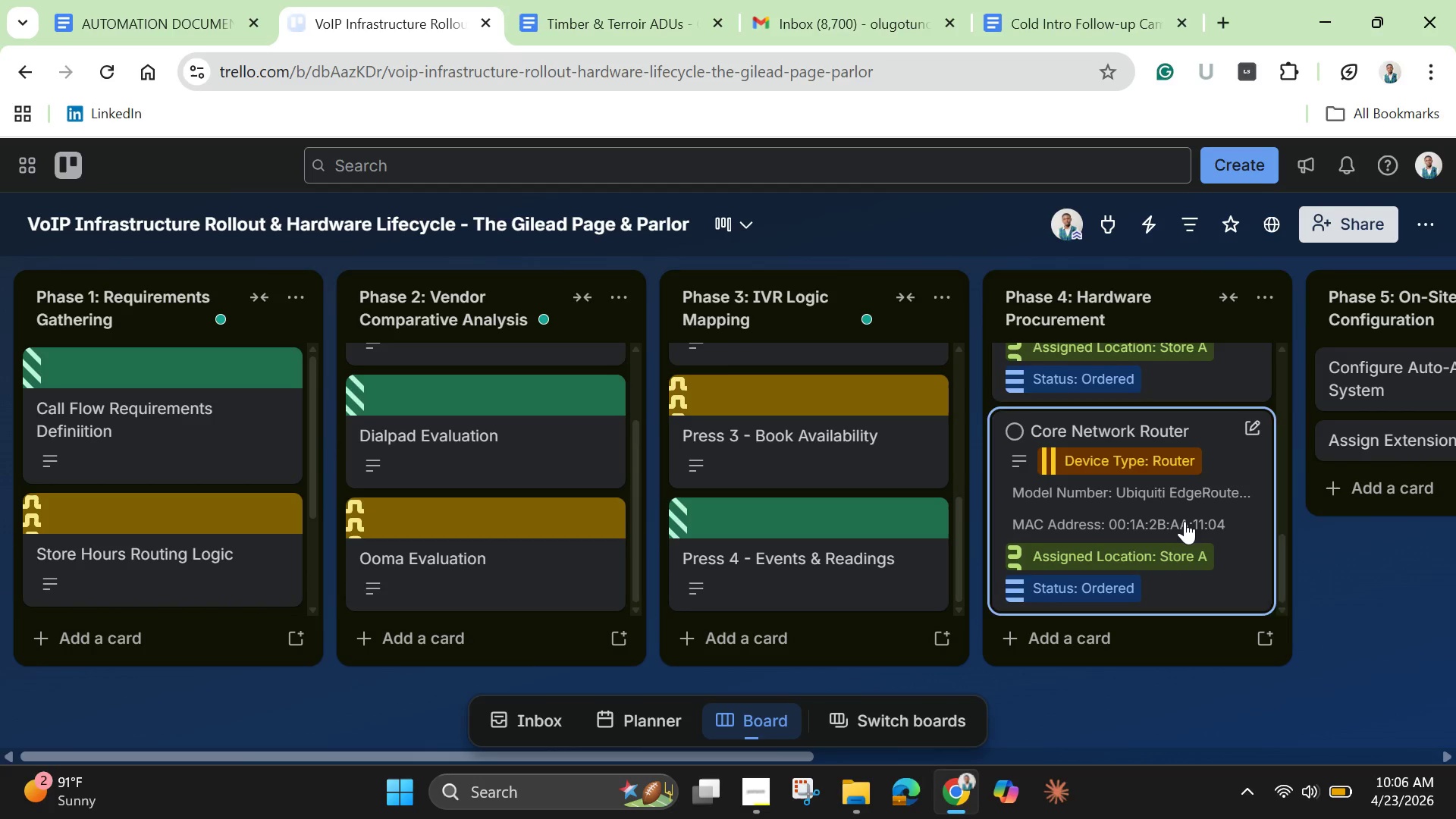 
left_click([1185, 521])
 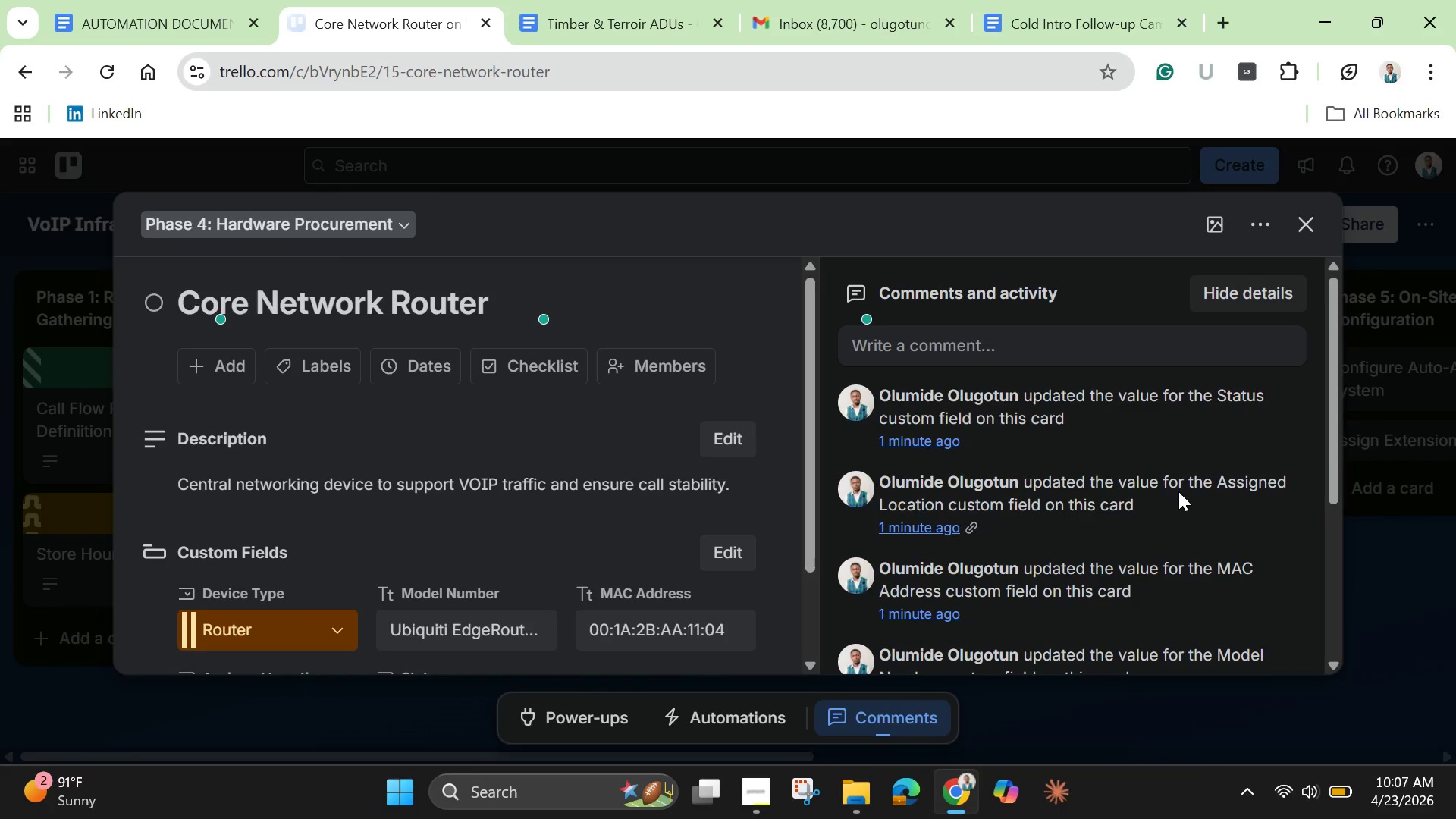 
wait(14.83)
 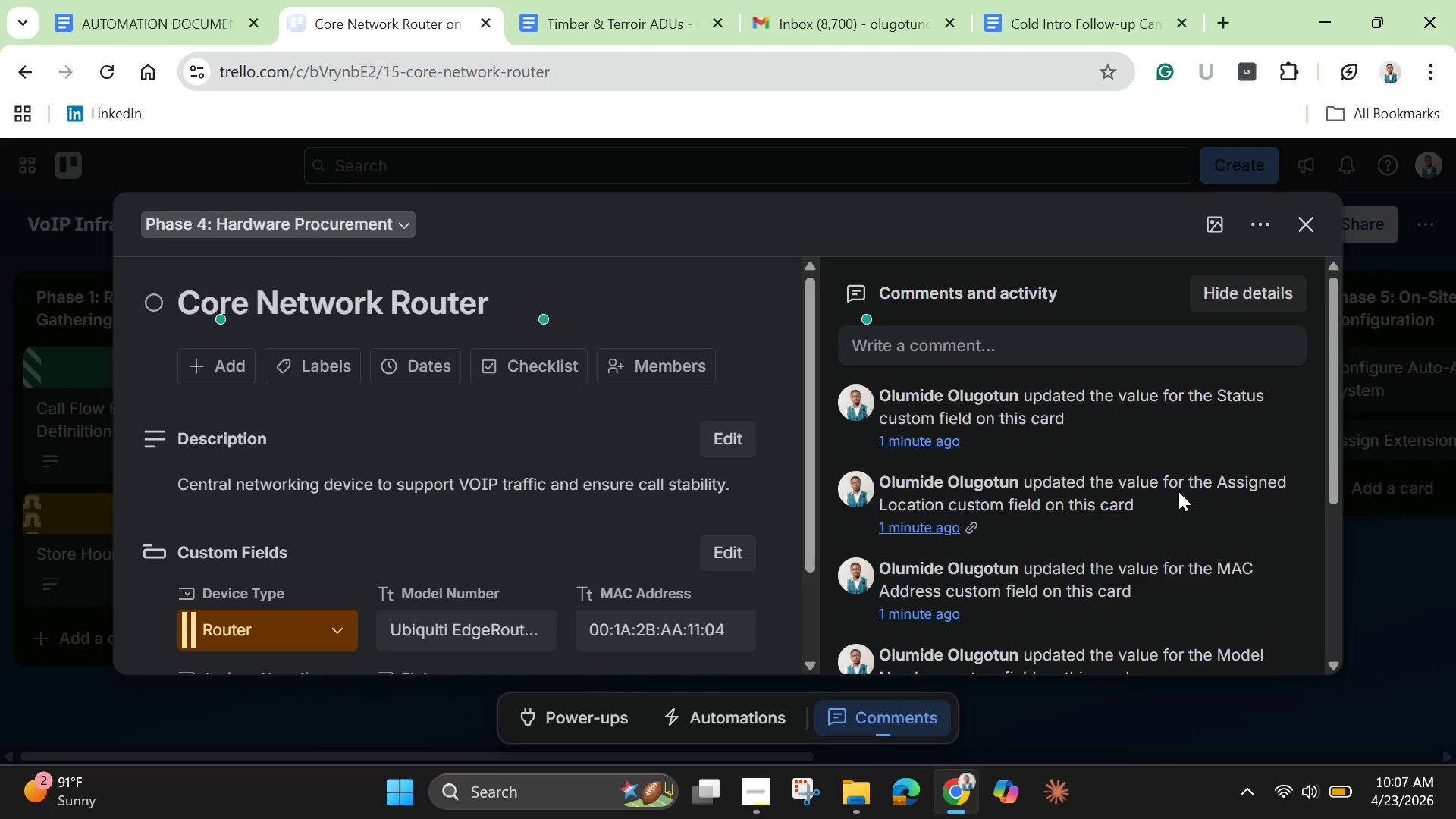 
left_click([1137, 423])
 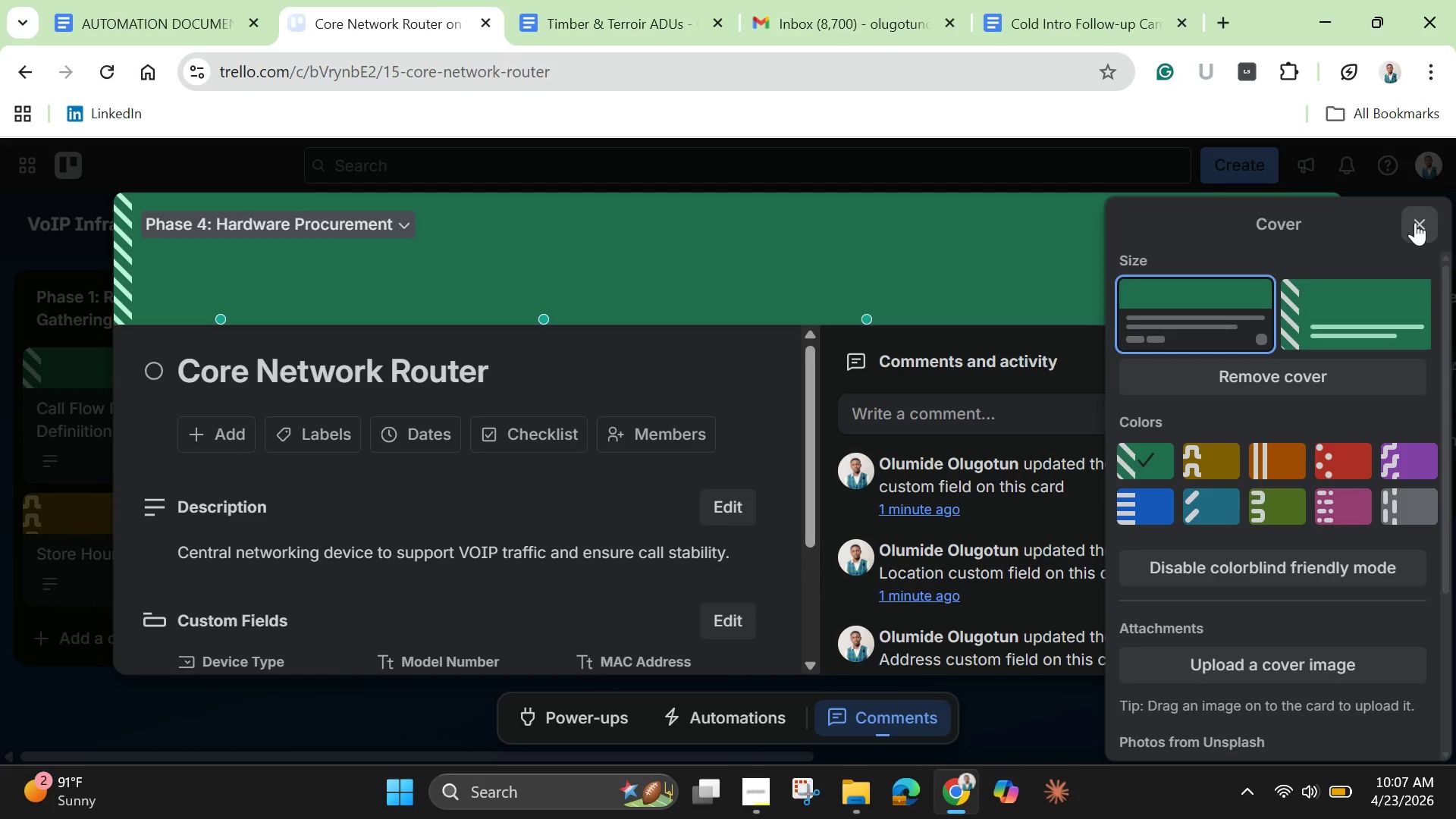 
left_click([1421, 217])
 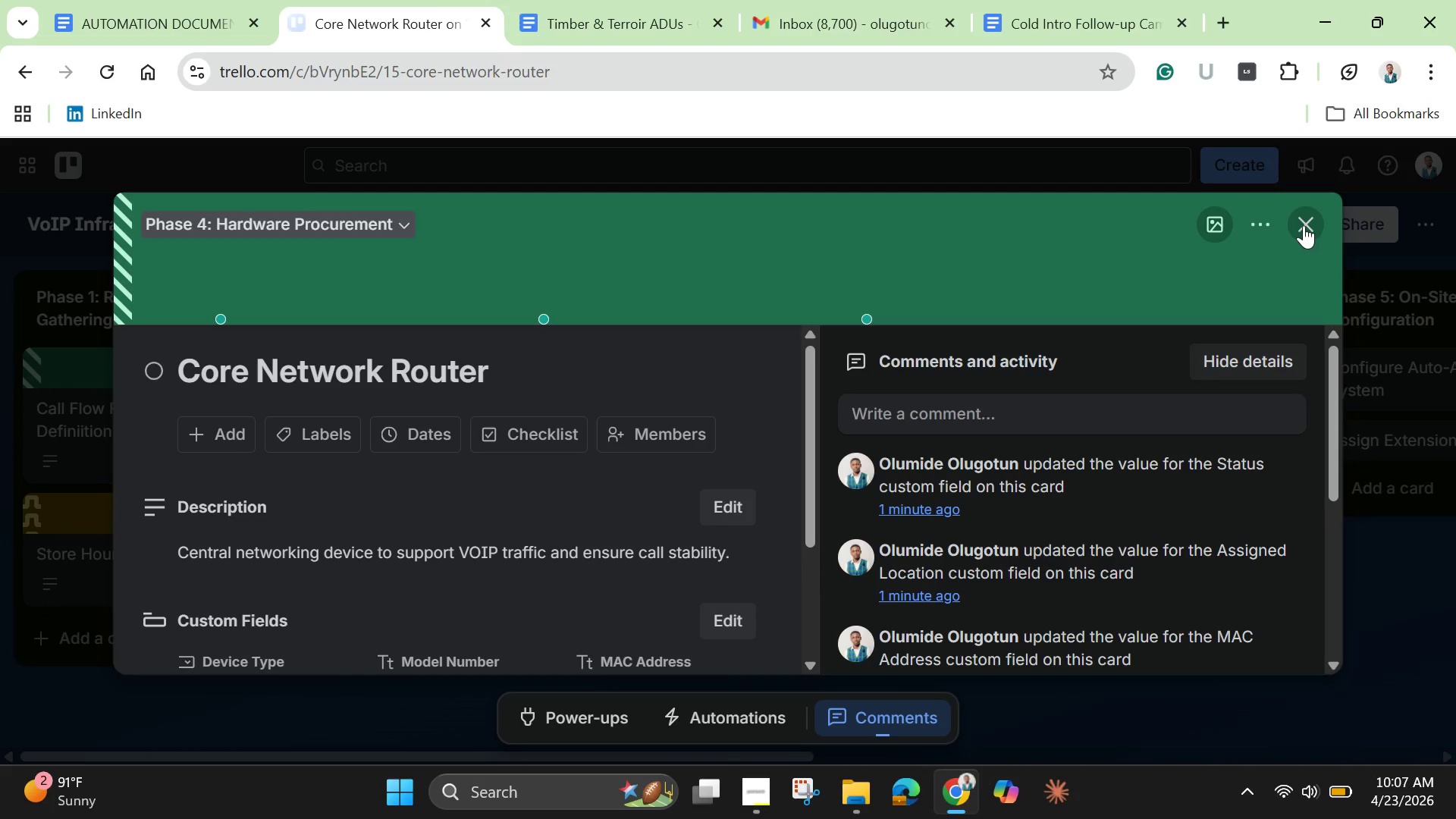 
left_click([1304, 225])
 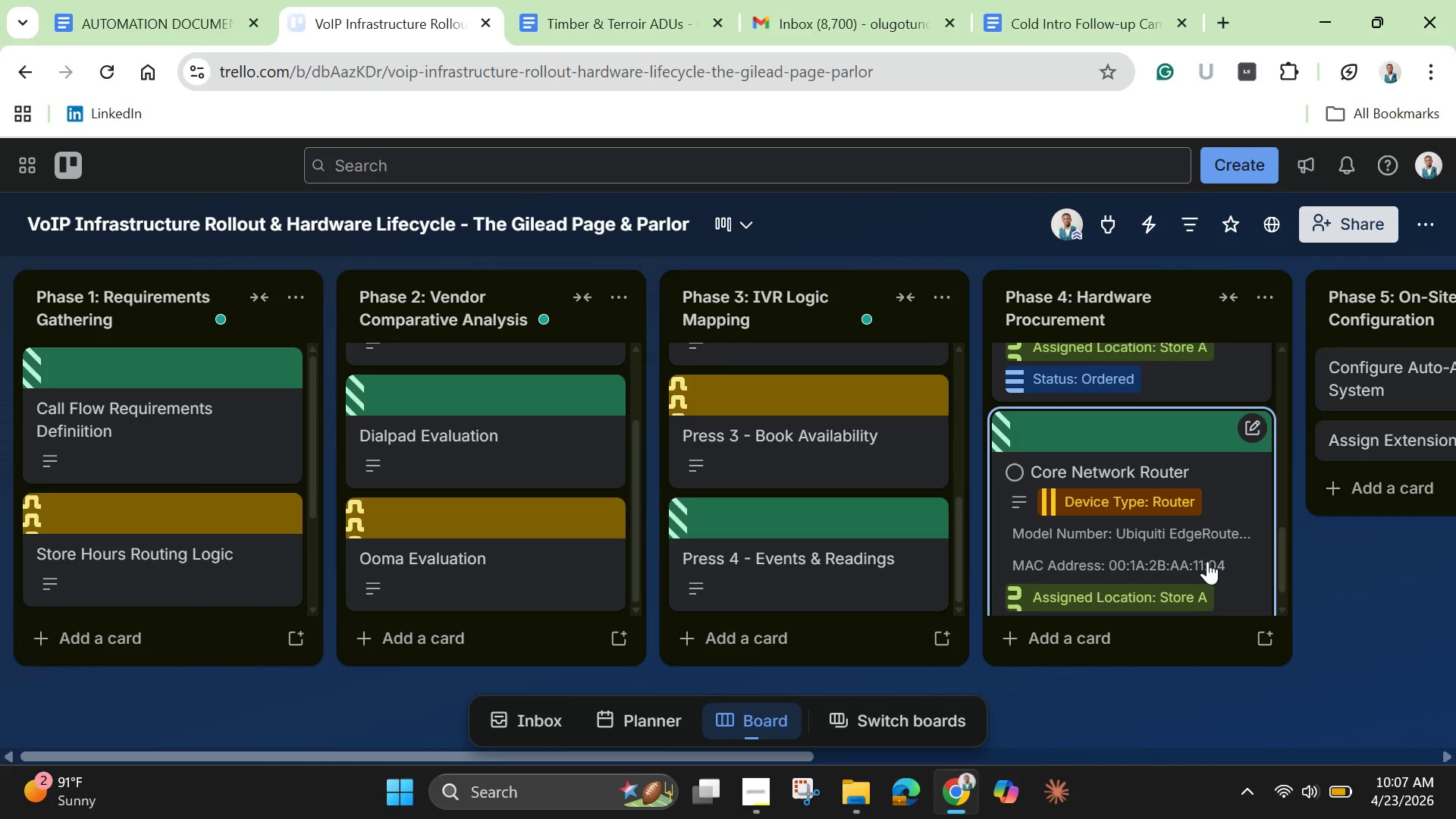 
left_click([754, 790])